 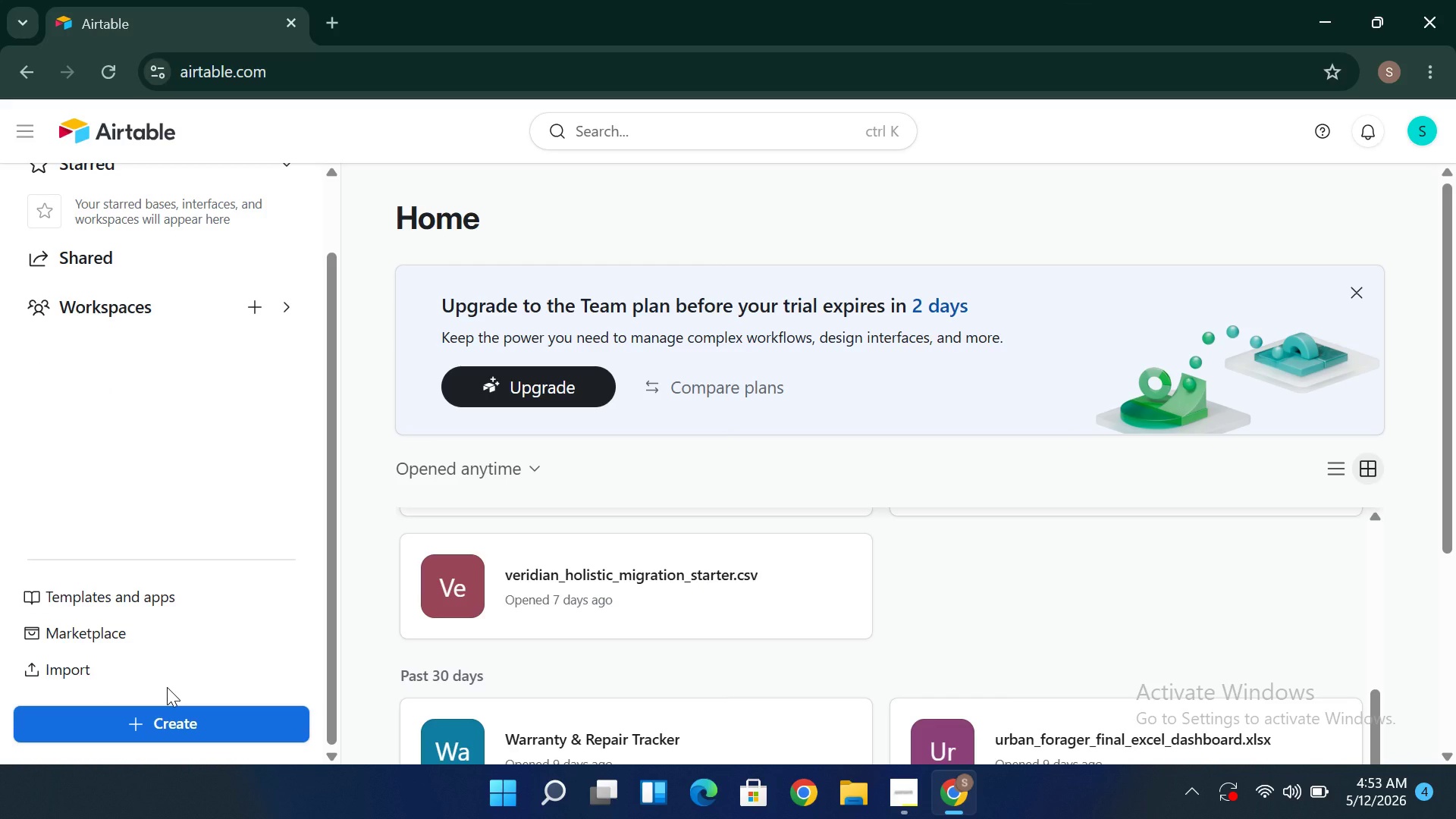 
left_click([135, 666])
 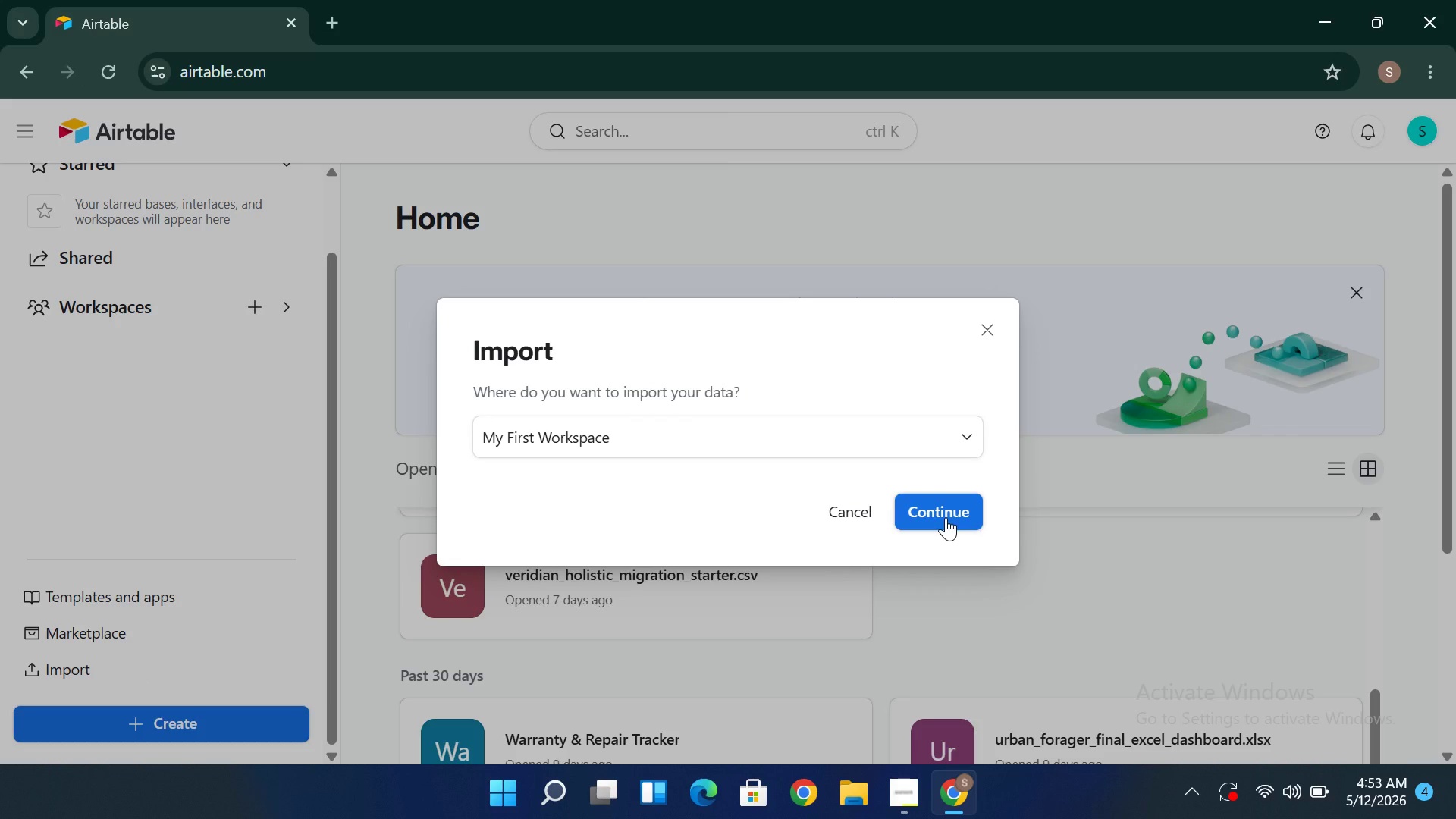 
left_click([946, 517])
 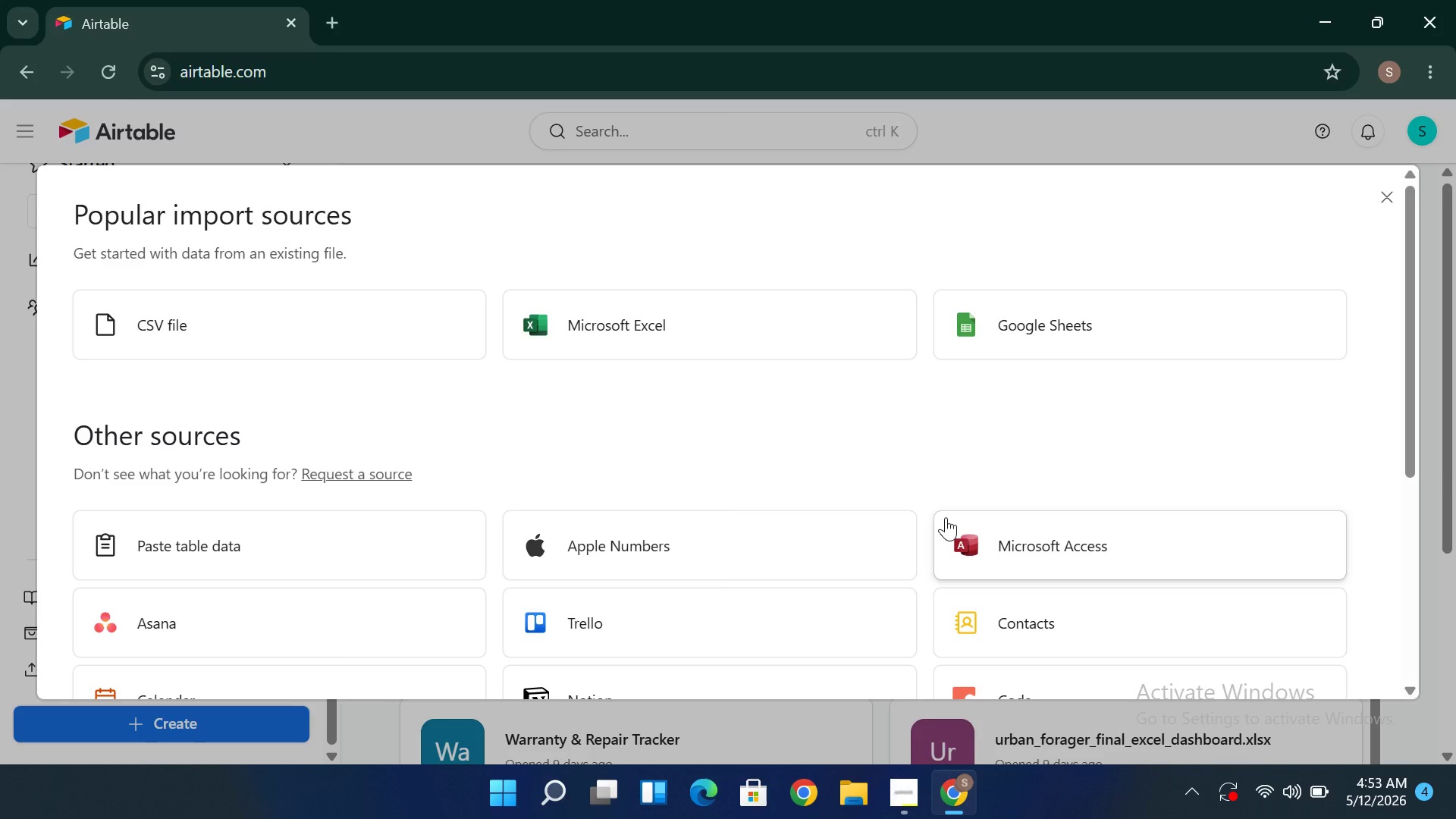 
wait(10.53)
 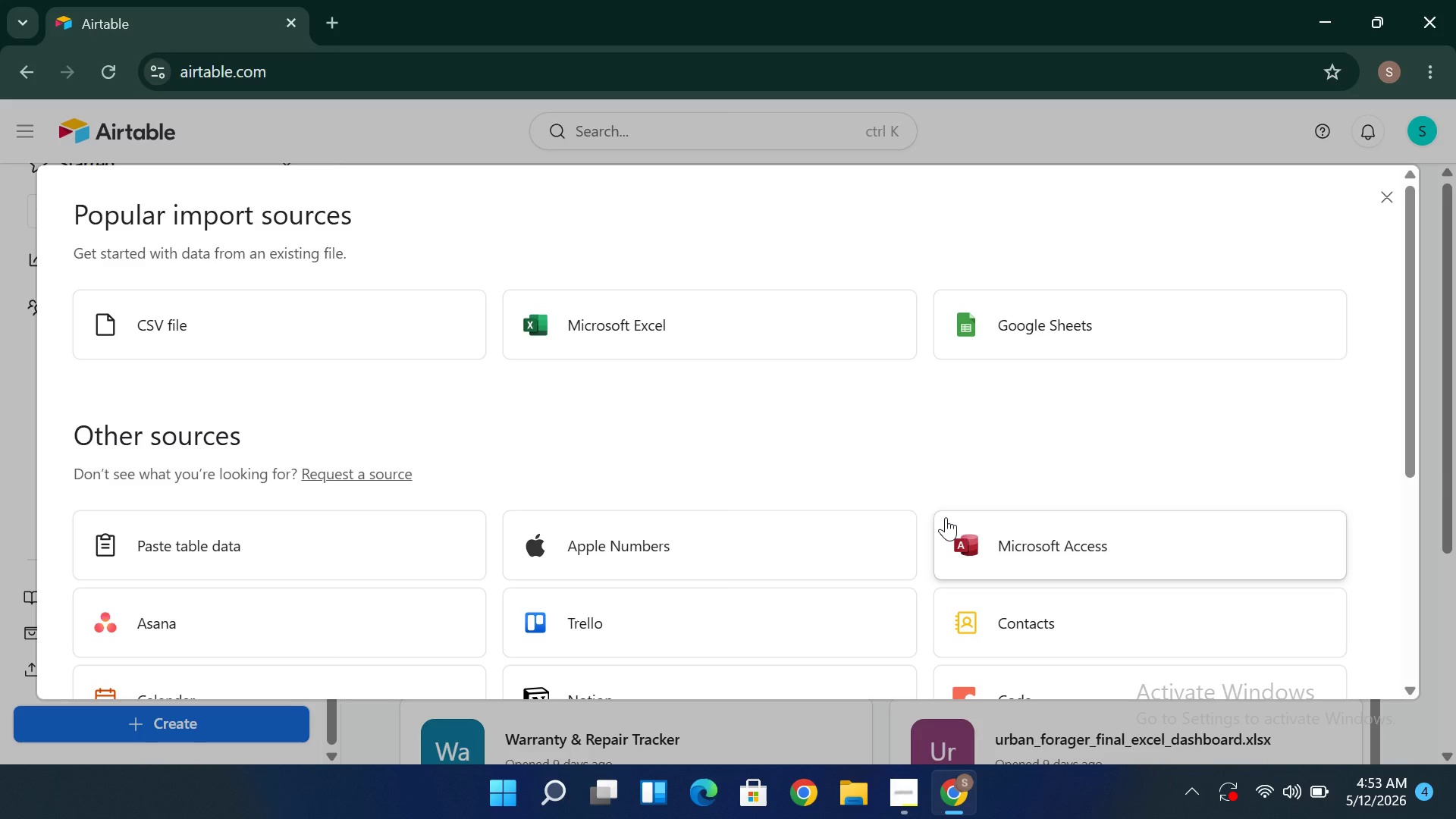 
left_click([390, 242])
 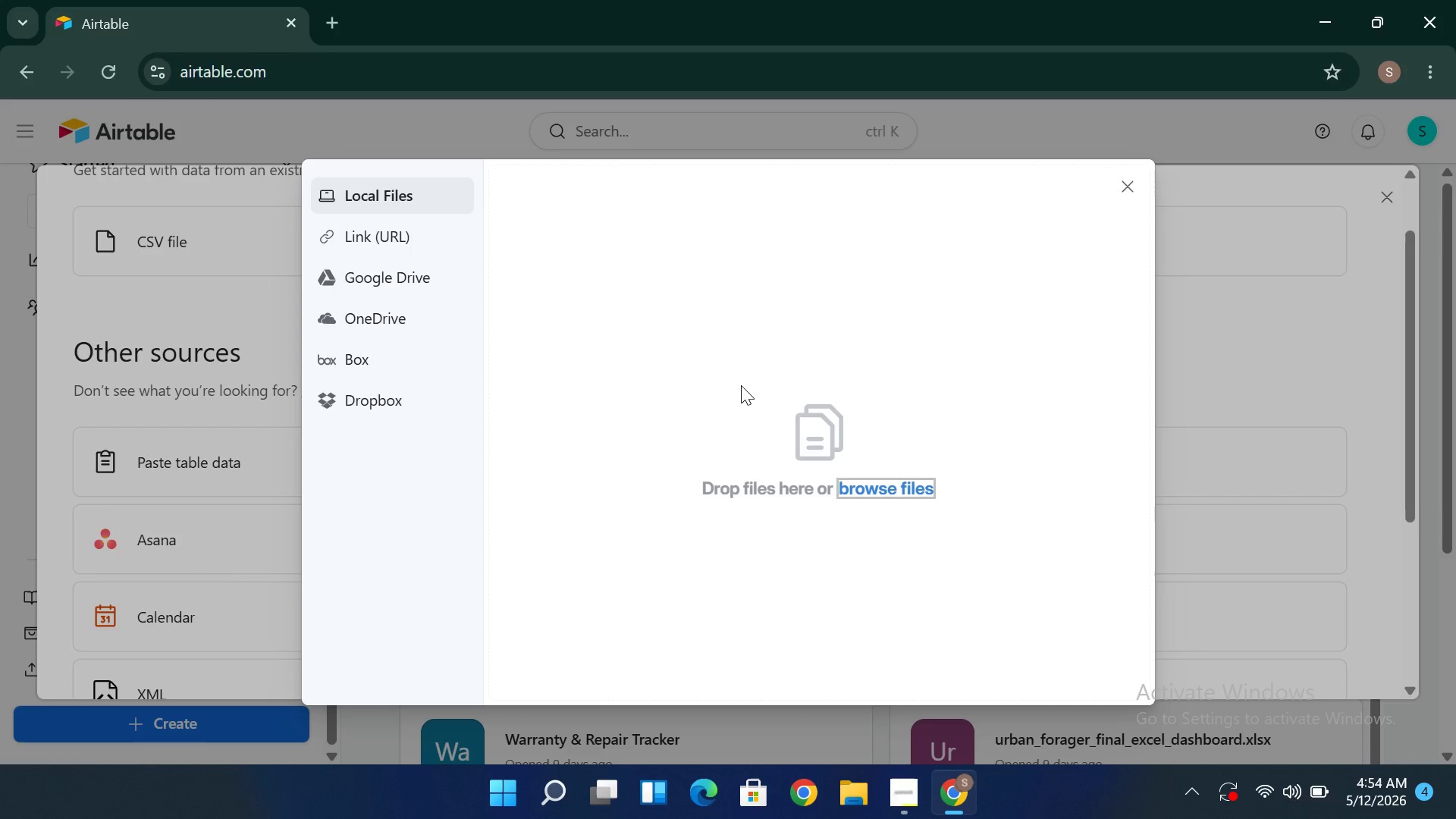 
wait(26.69)
 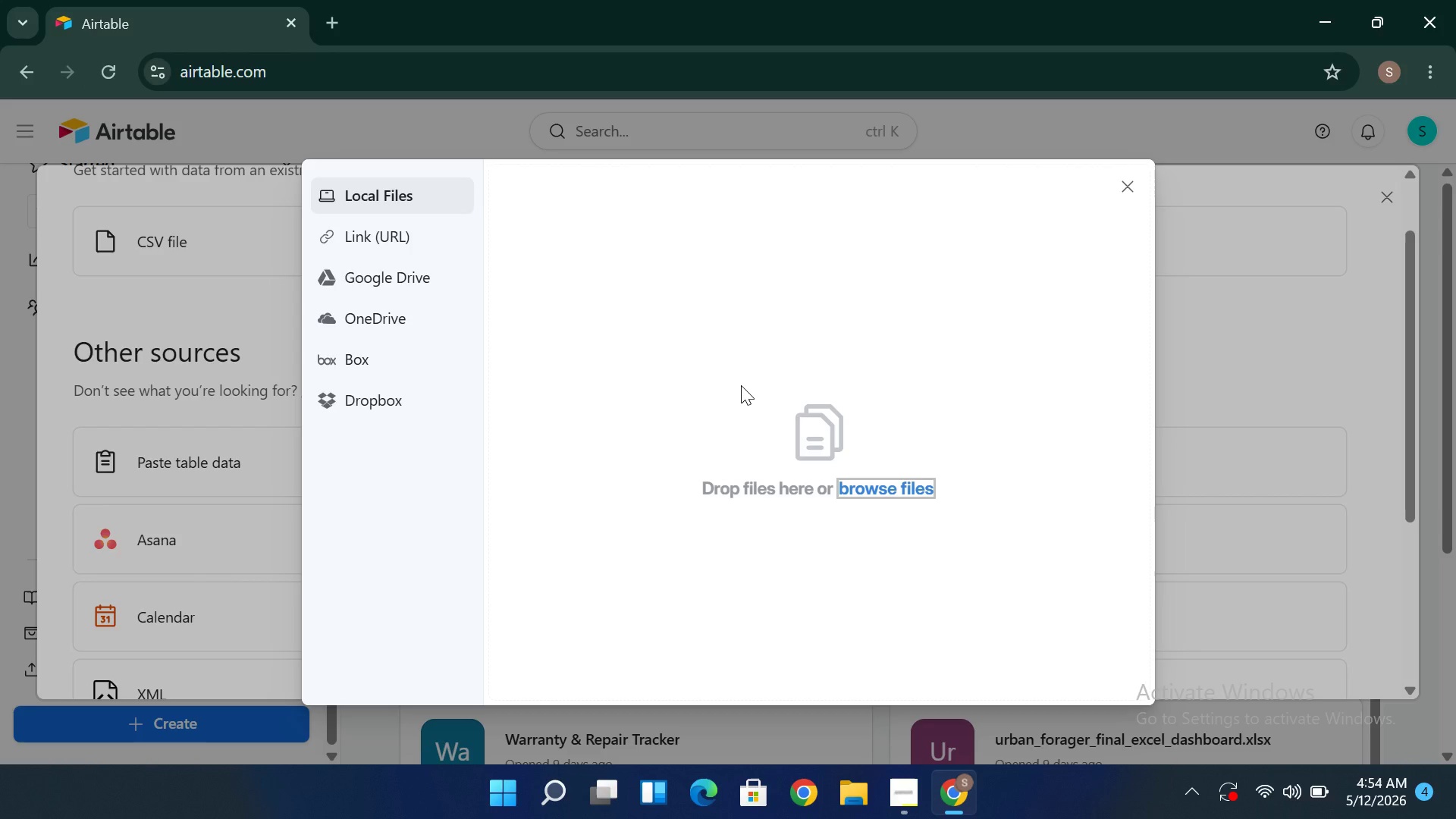 
left_click([930, 489])
 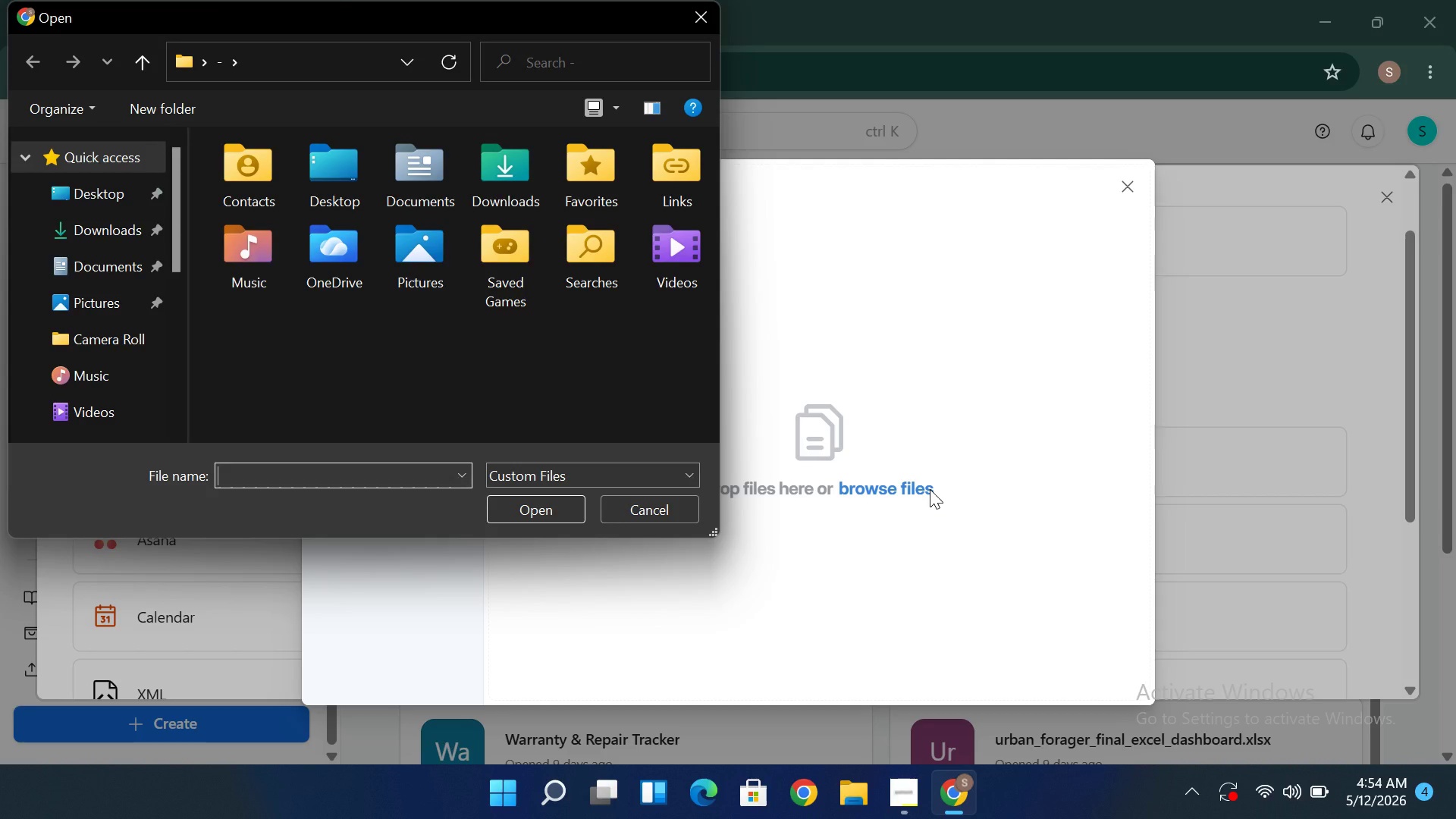 
wait(12.55)
 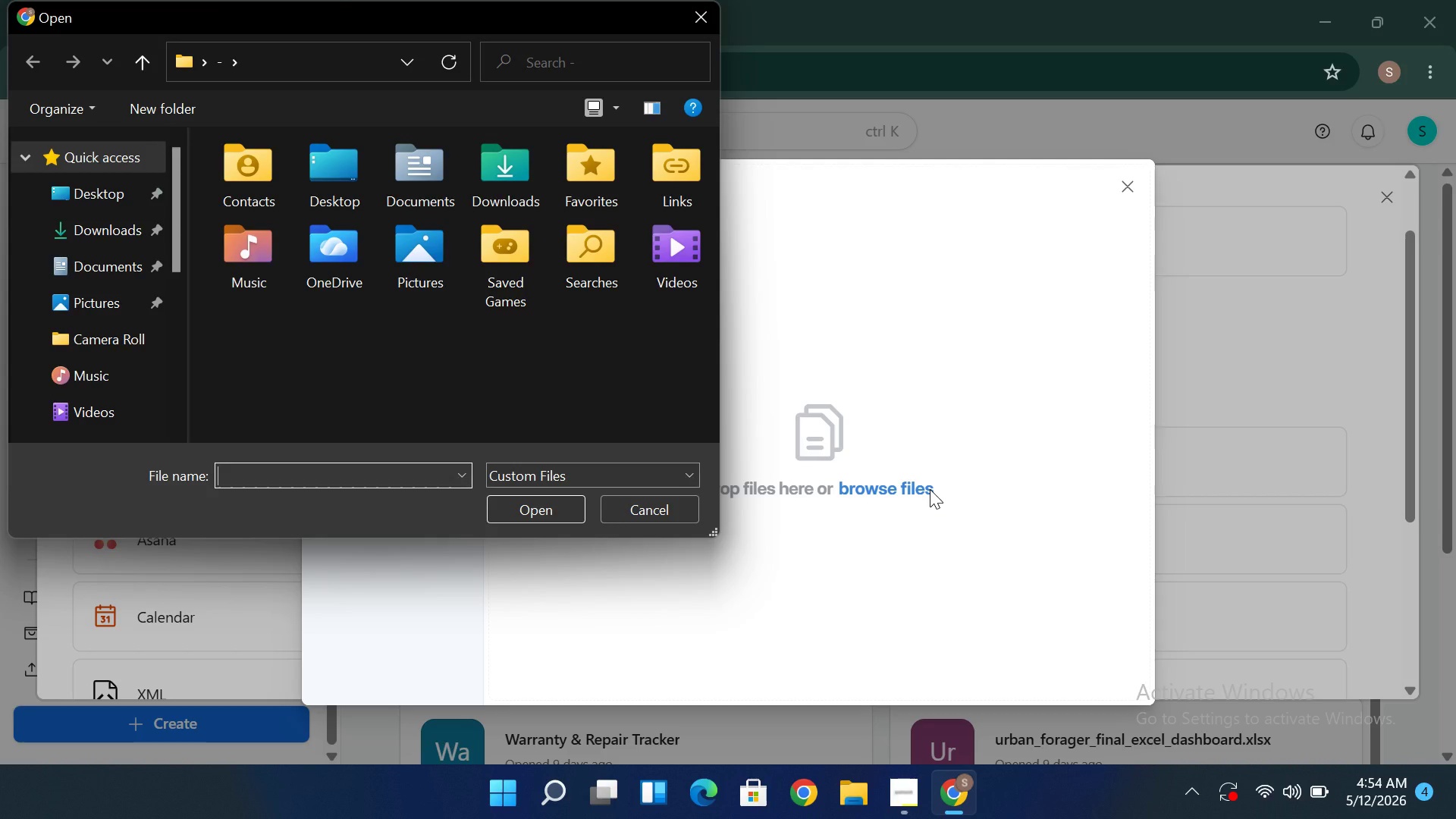 
left_click([113, 231])
 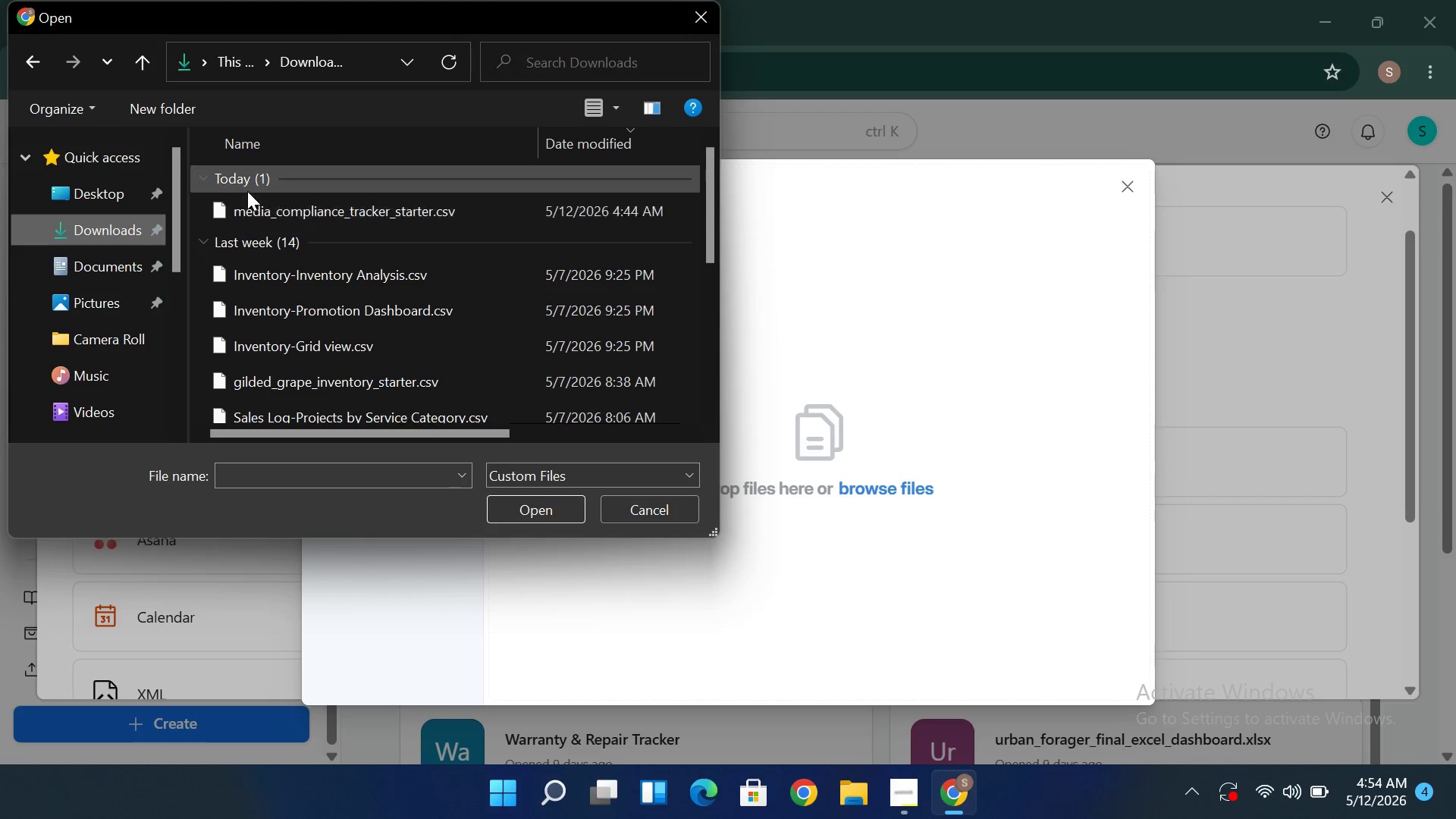 
left_click([247, 206])
 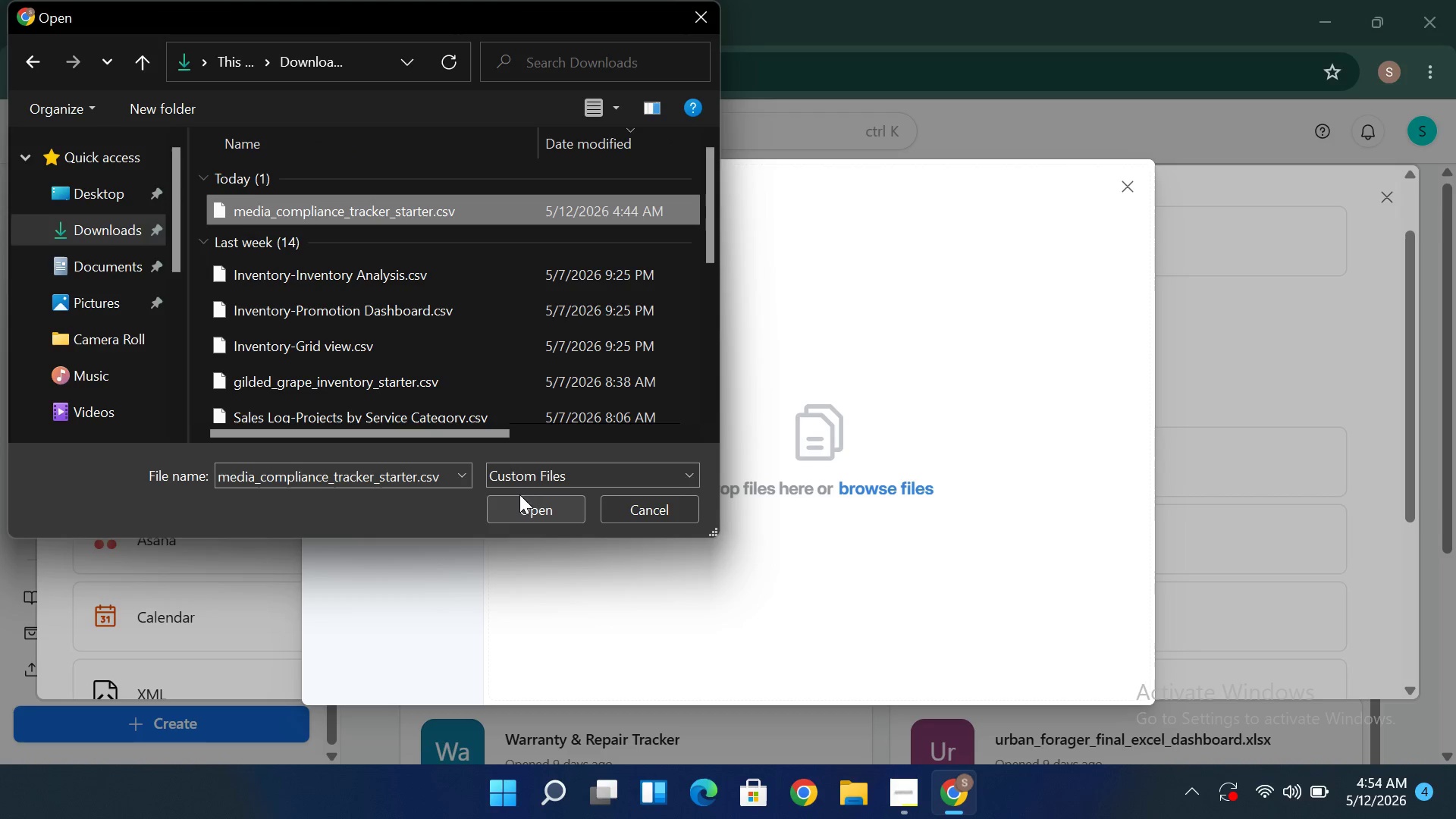 
left_click([516, 504])
 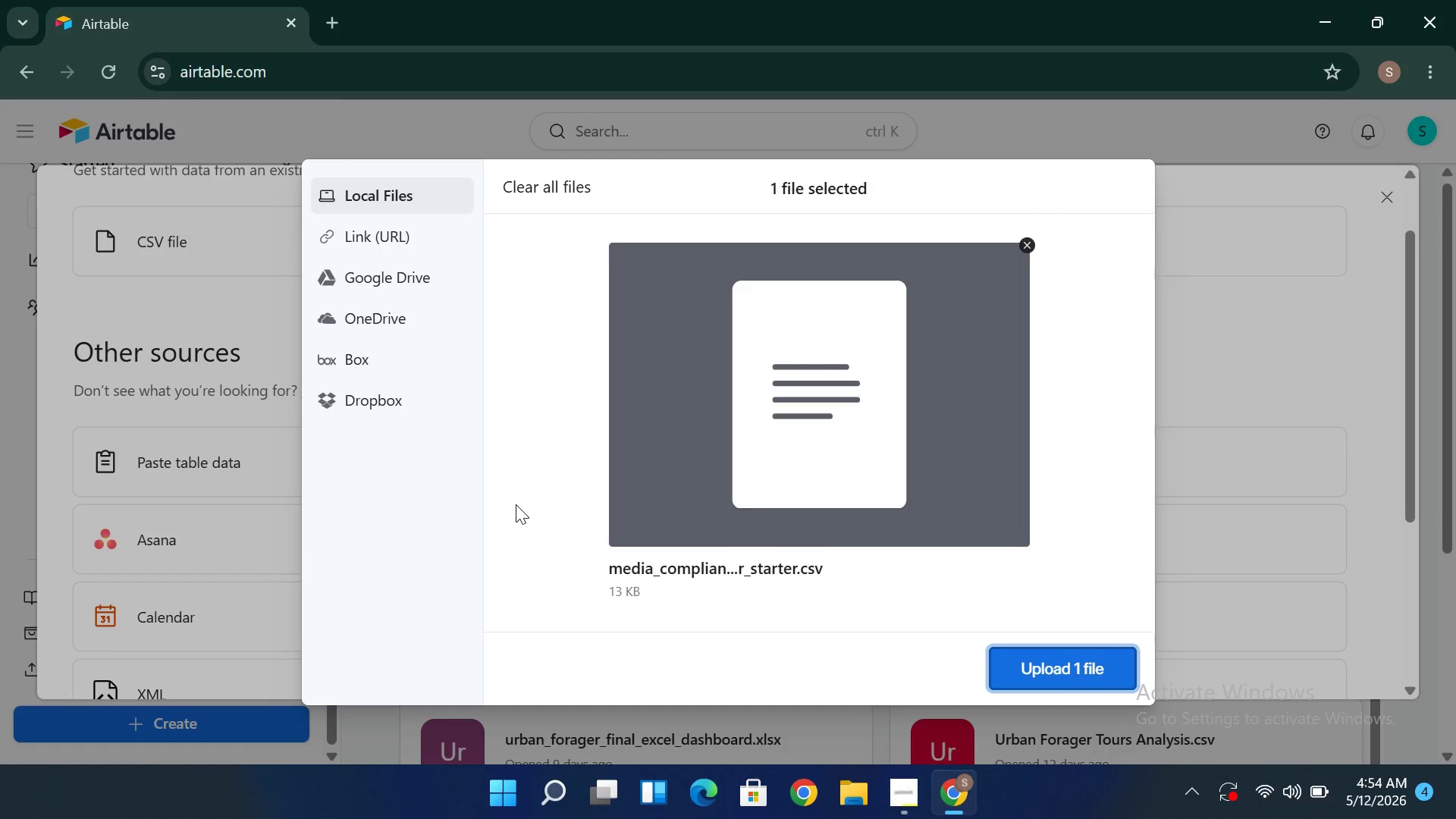 
left_click_drag(start_coordinate=[516, 504], to_coordinate=[1075, 662])
 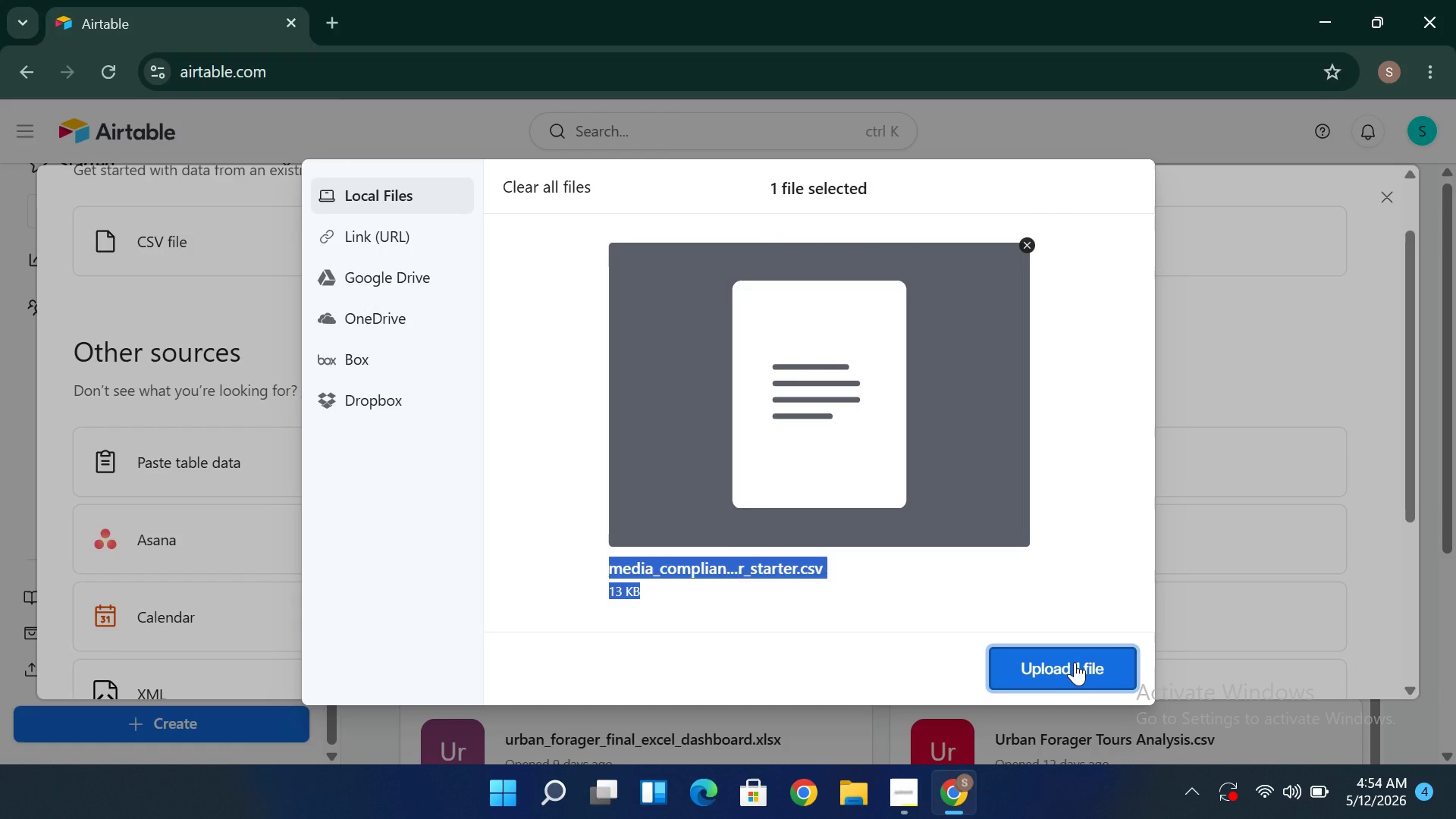 
left_click([1075, 662])
 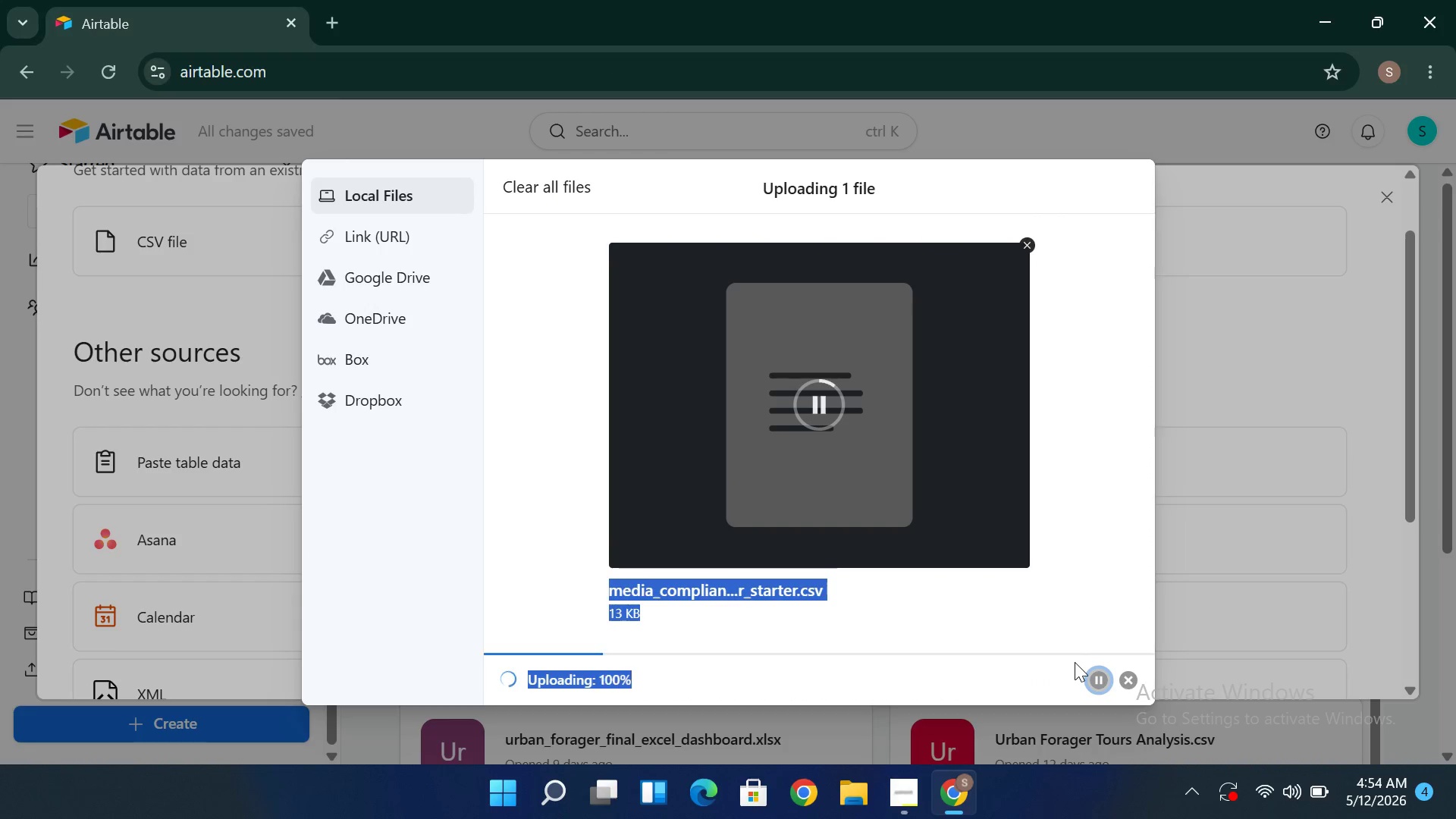 
mouse_move([1249, 629])
 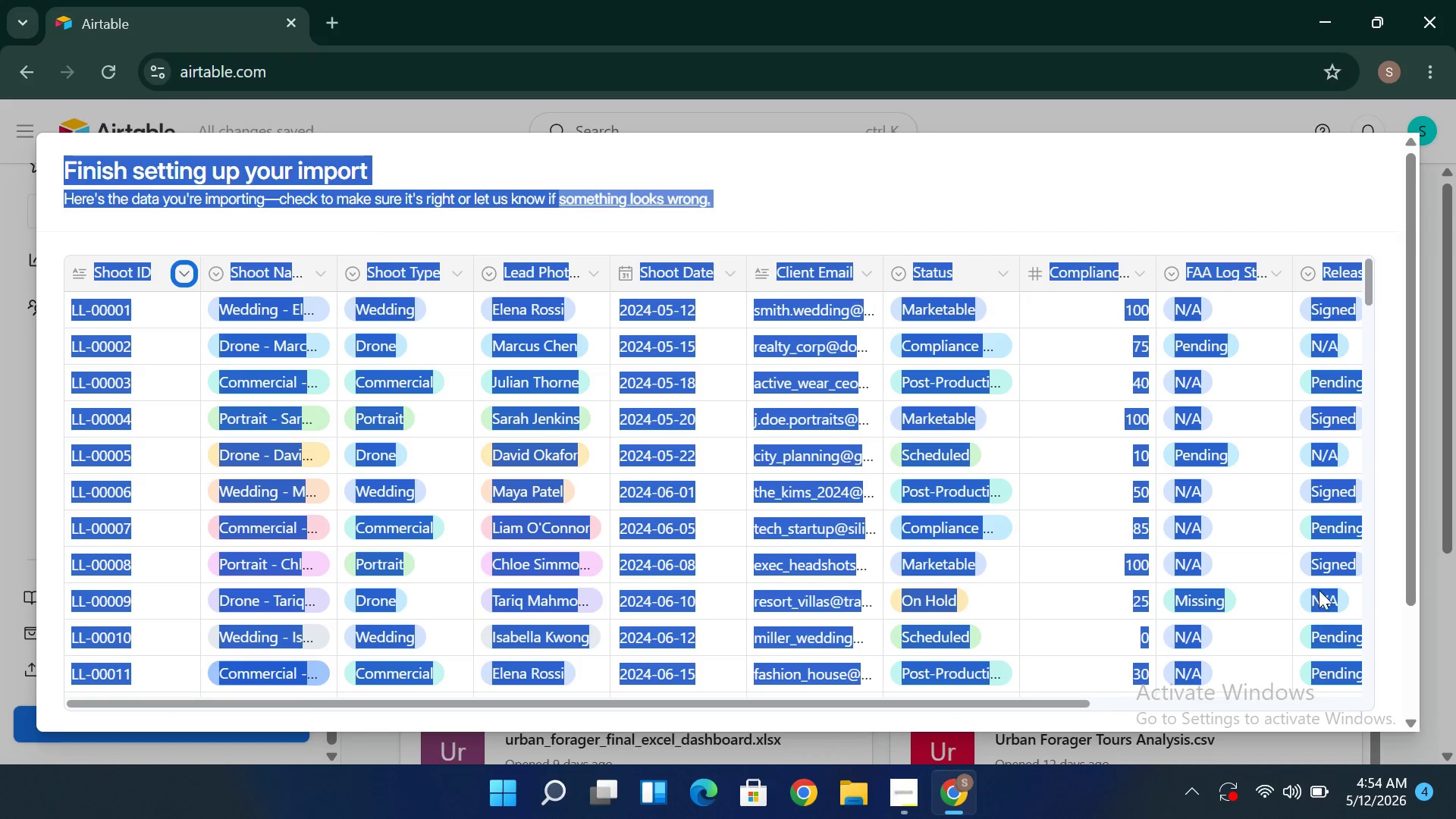 
mouse_move([1353, 640])
 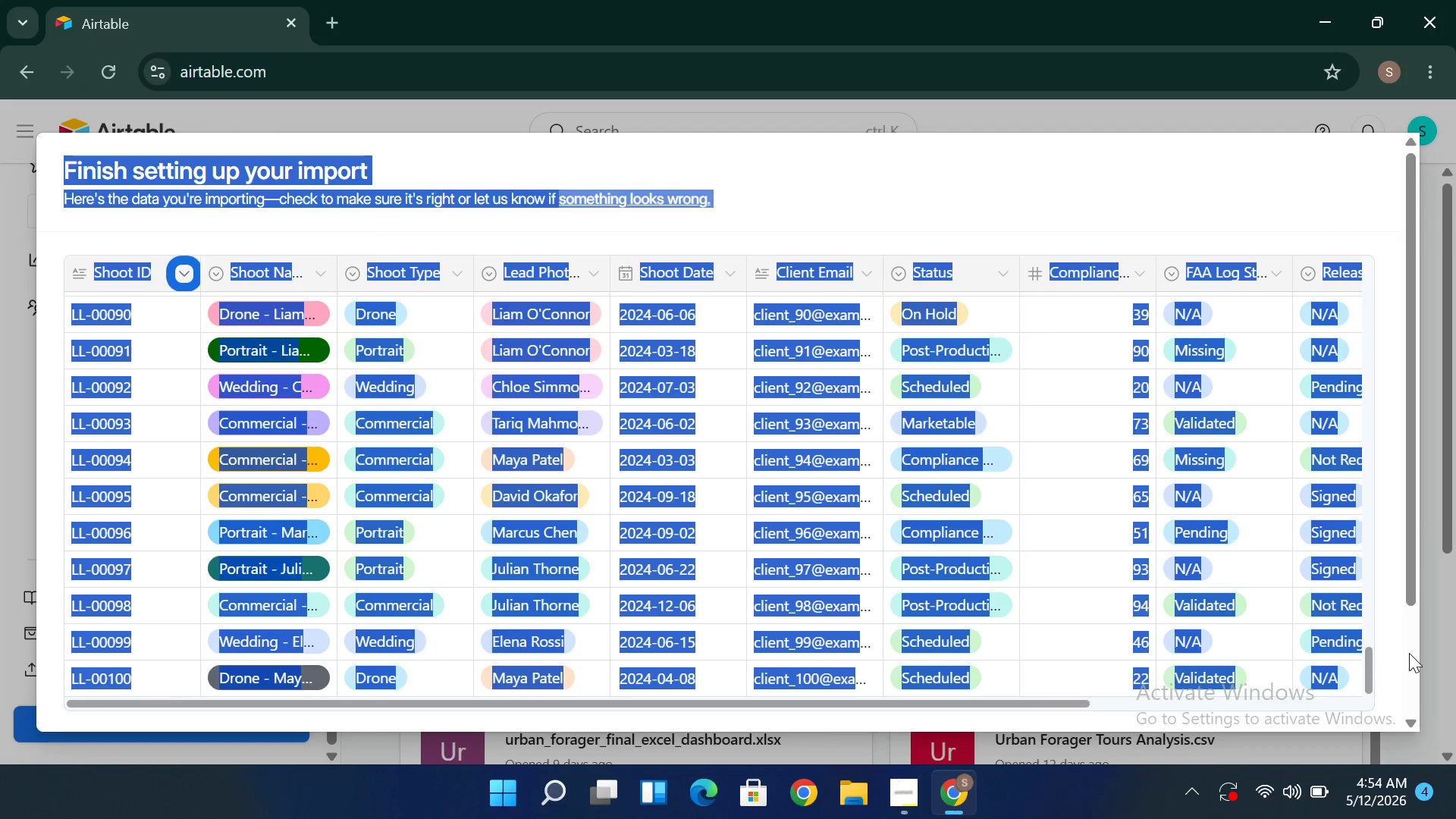 
left_click([1409, 653])
 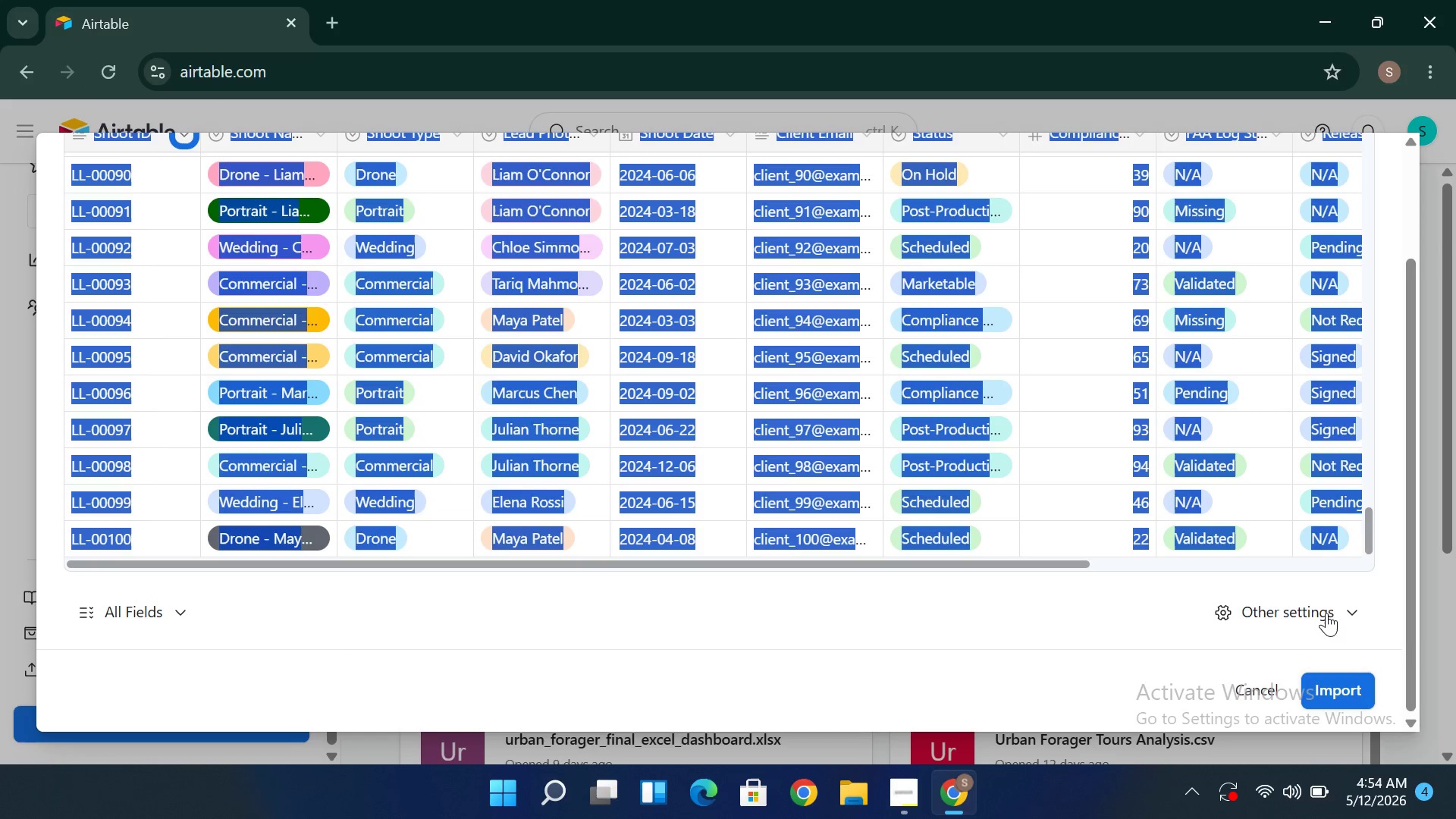 
left_click([1326, 601])
 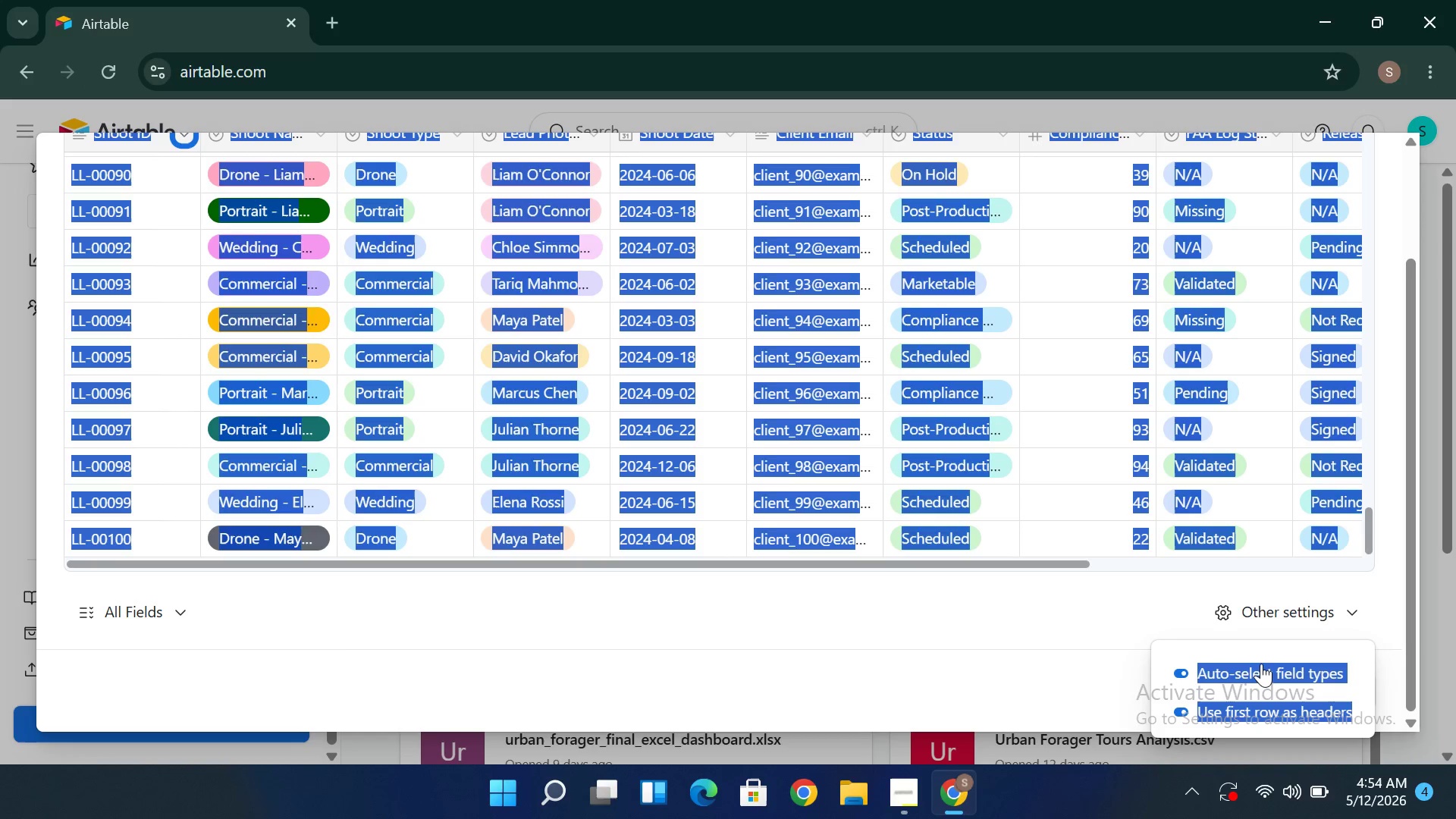 
left_click([1260, 664])
 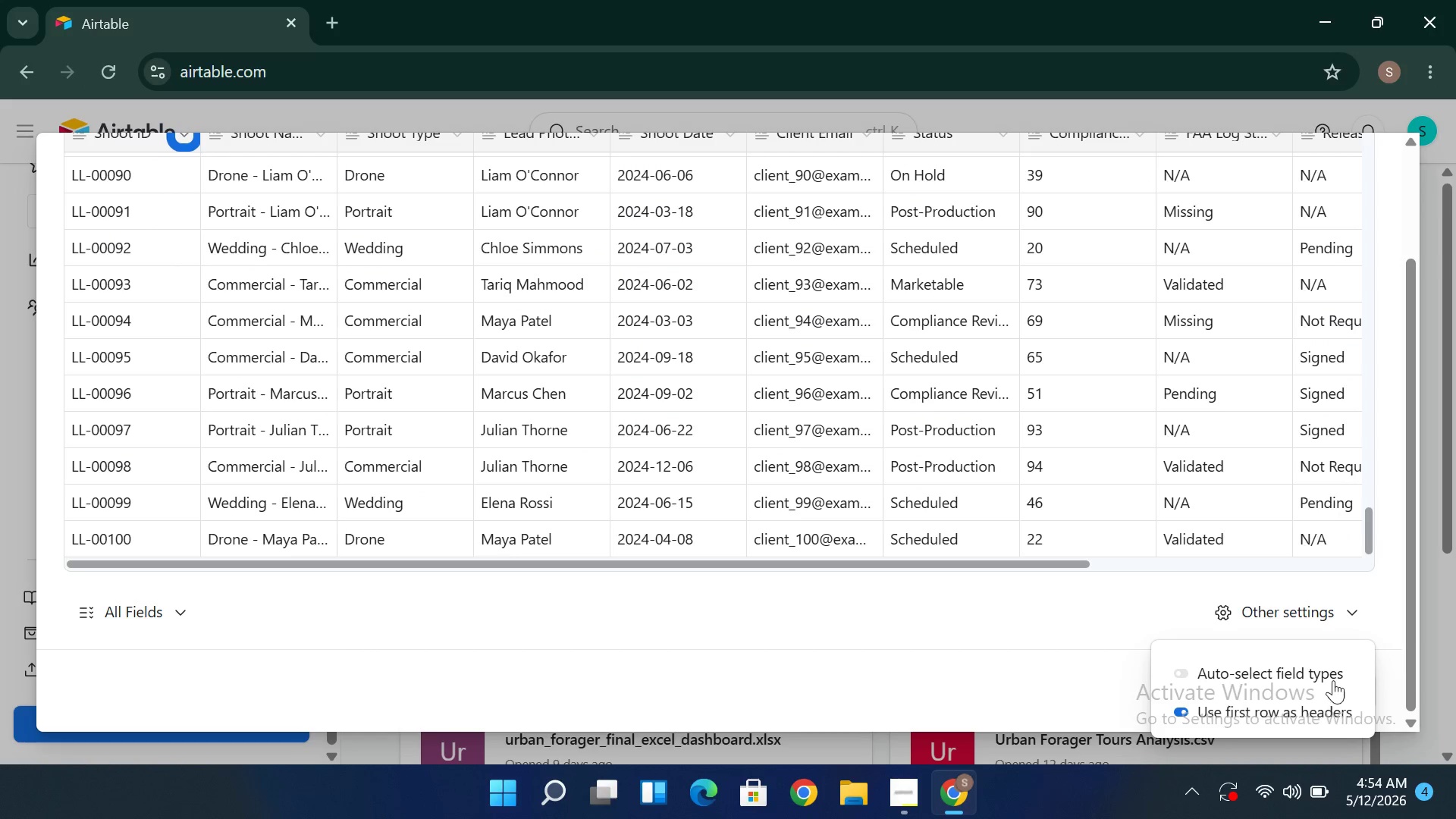 
left_click([1385, 658])
 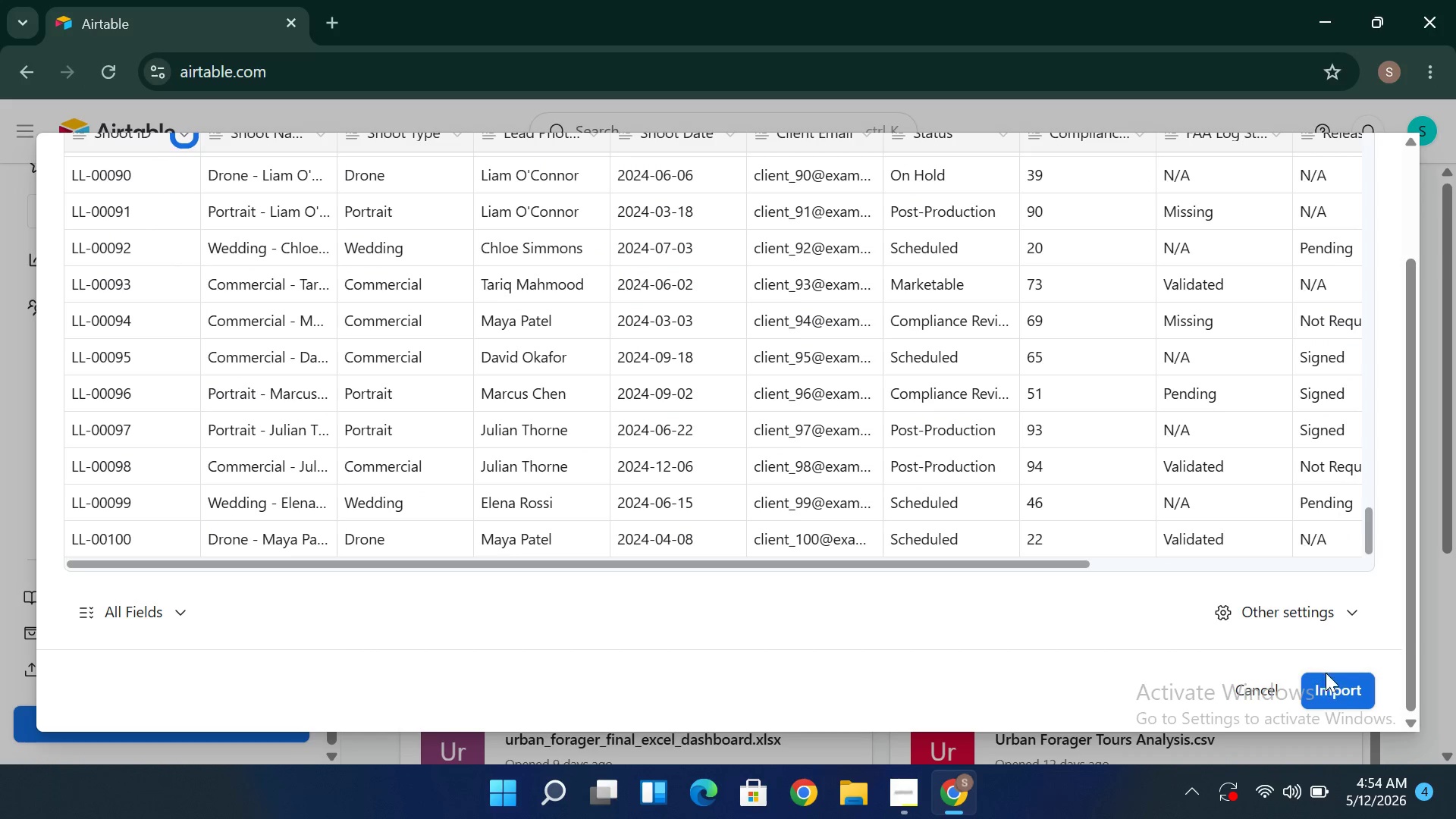 
left_click([1330, 684])
 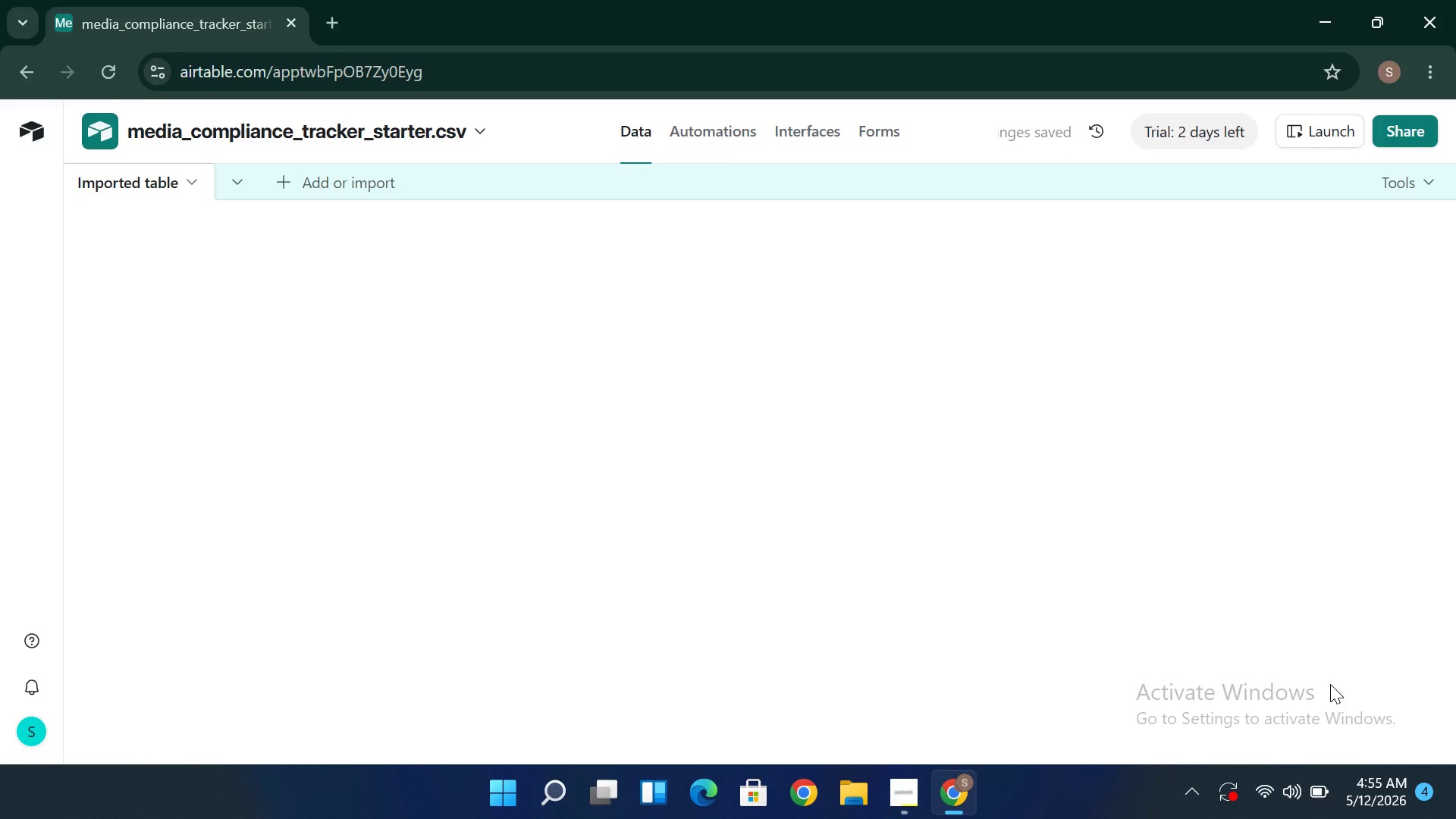 
wait(13.95)
 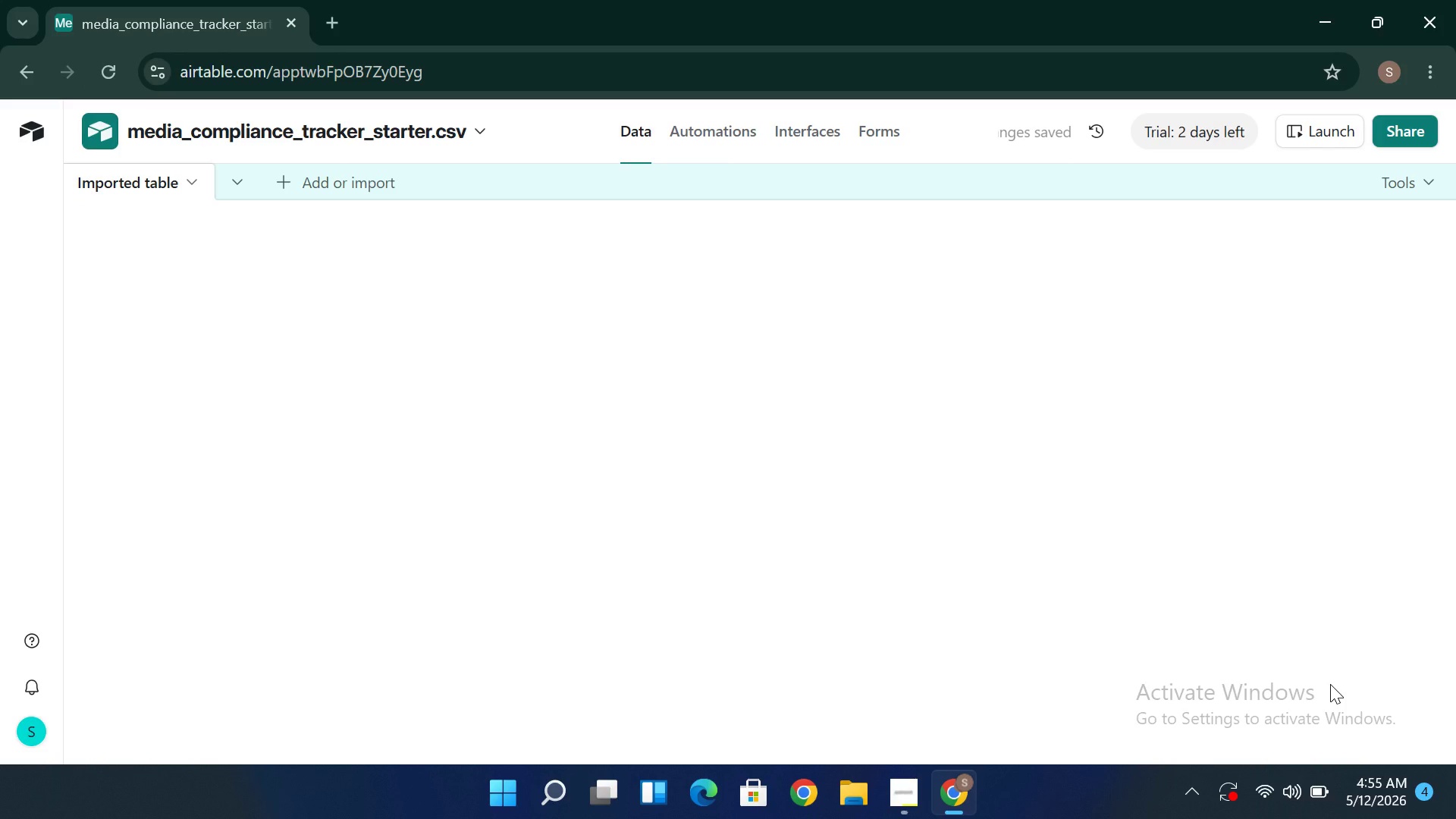 
left_click([1330, 684])
 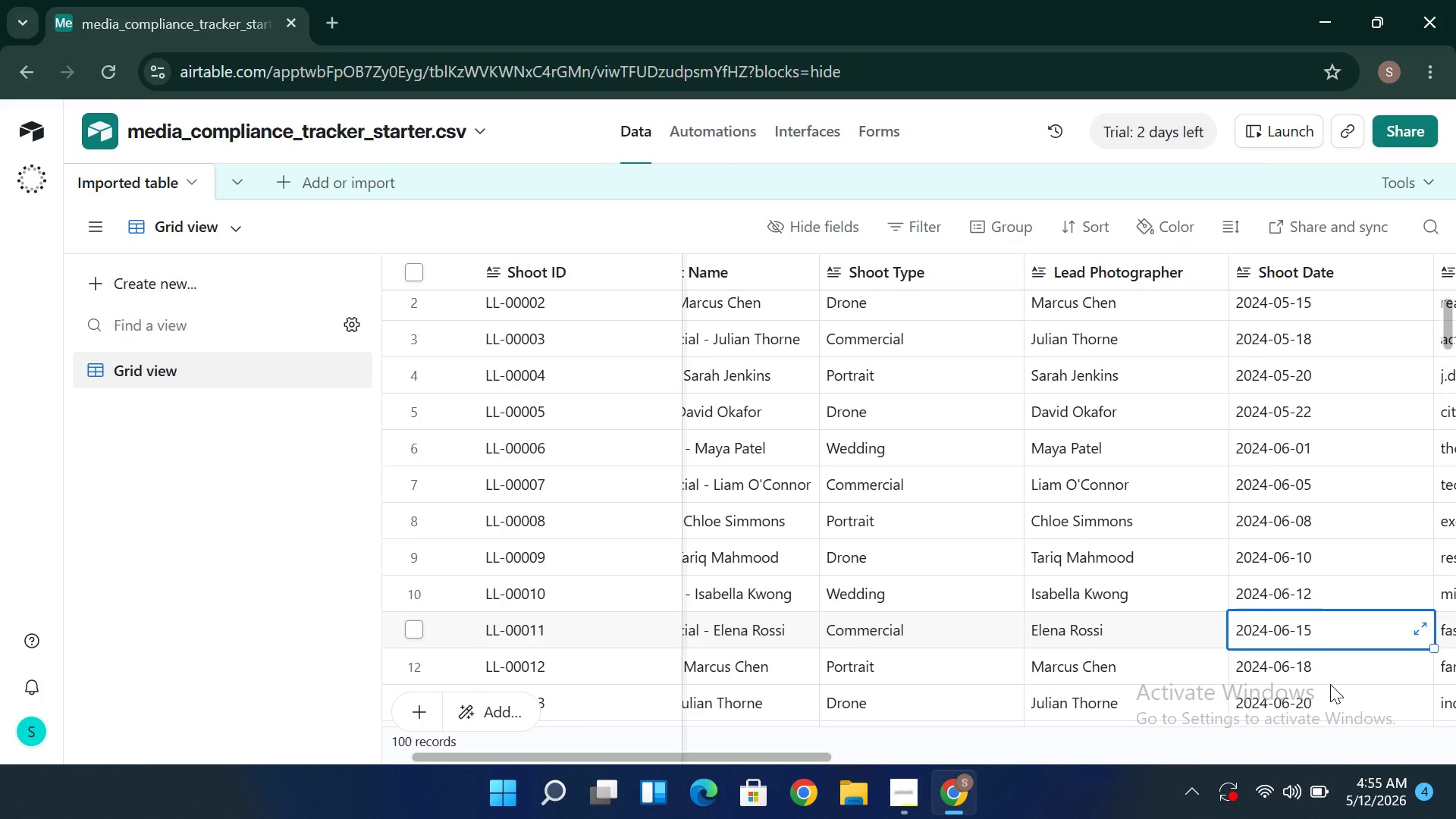 
wait(15.36)
 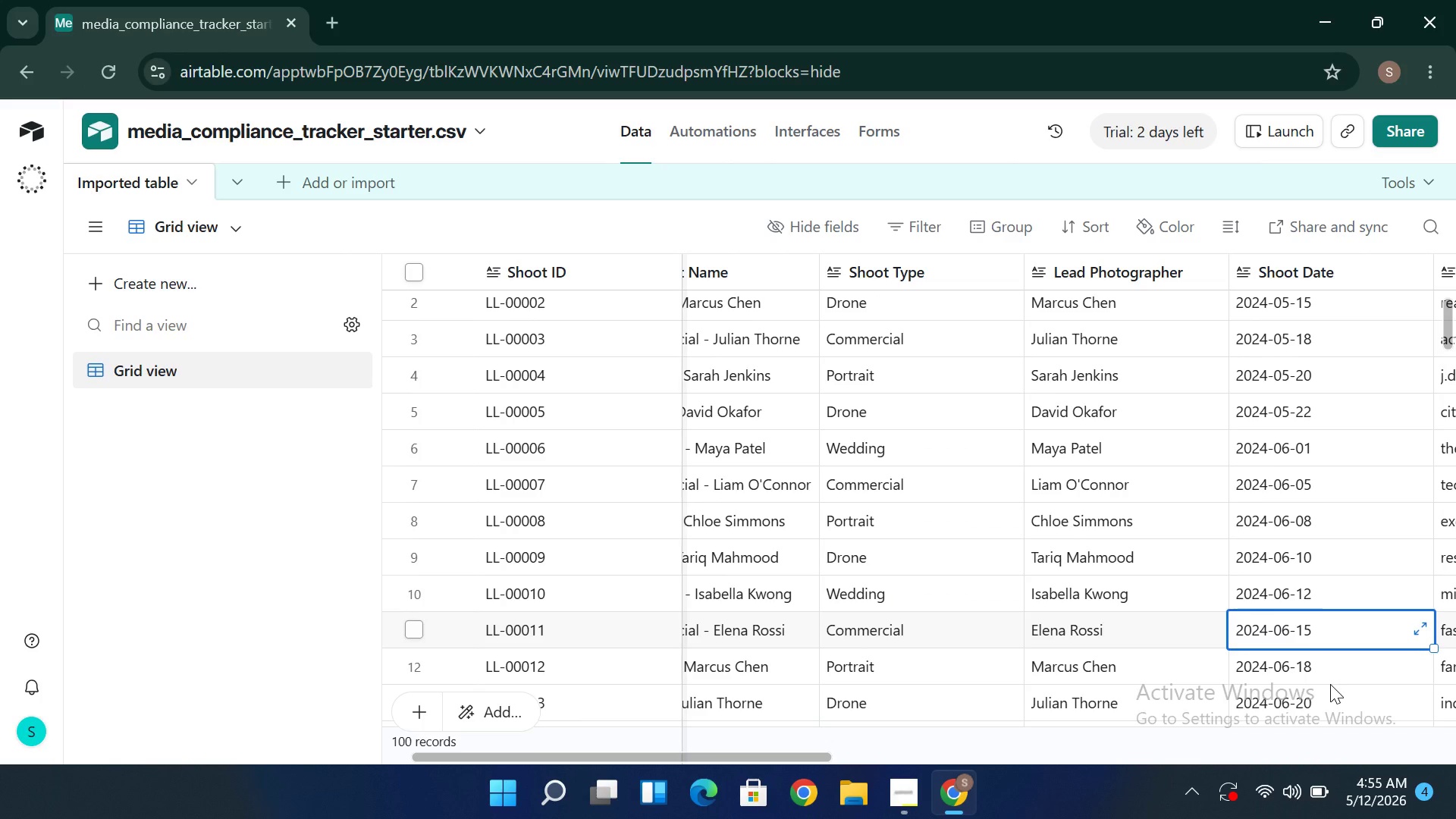 
left_click([1330, 684])
 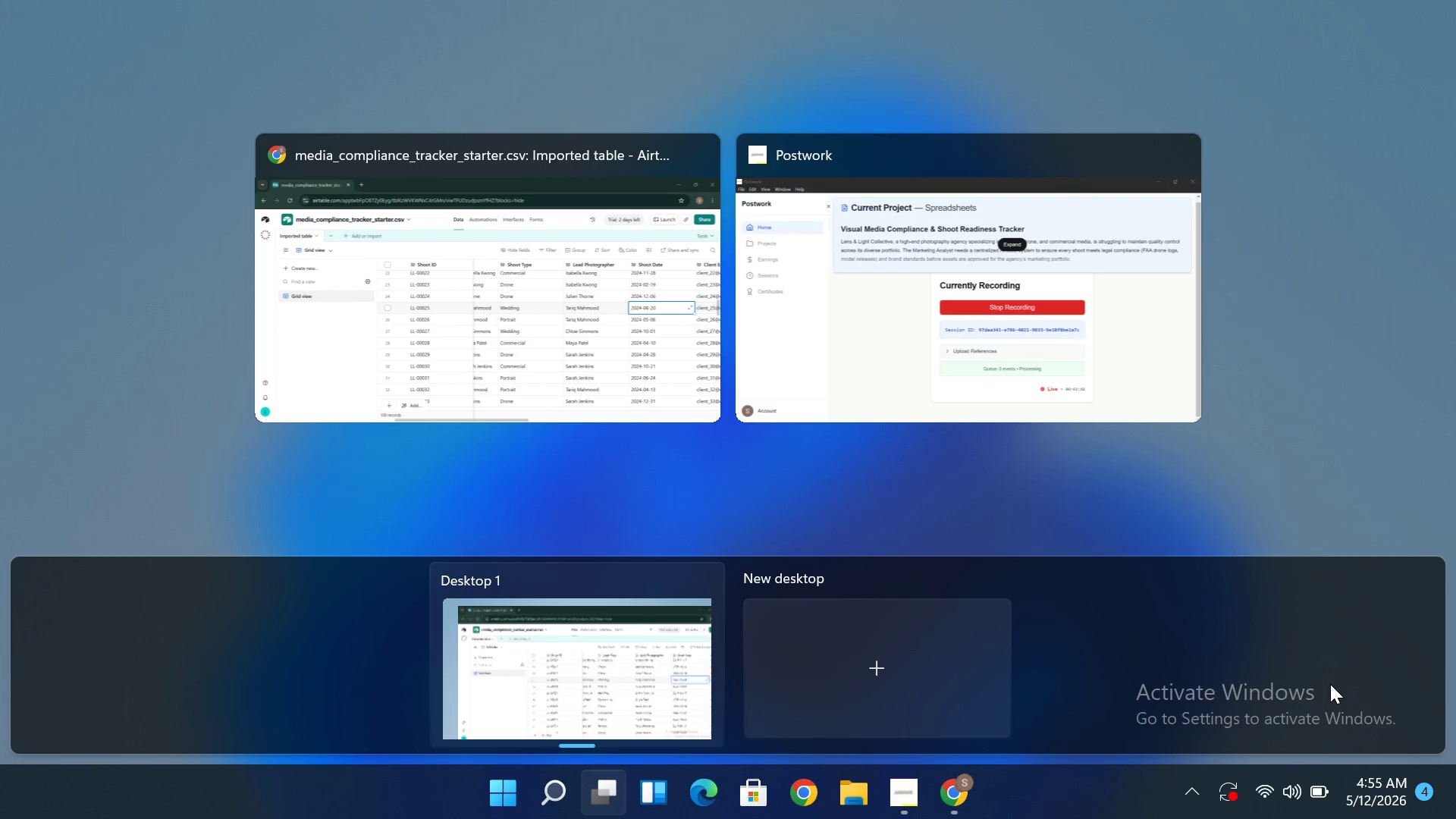 
wait(31.03)
 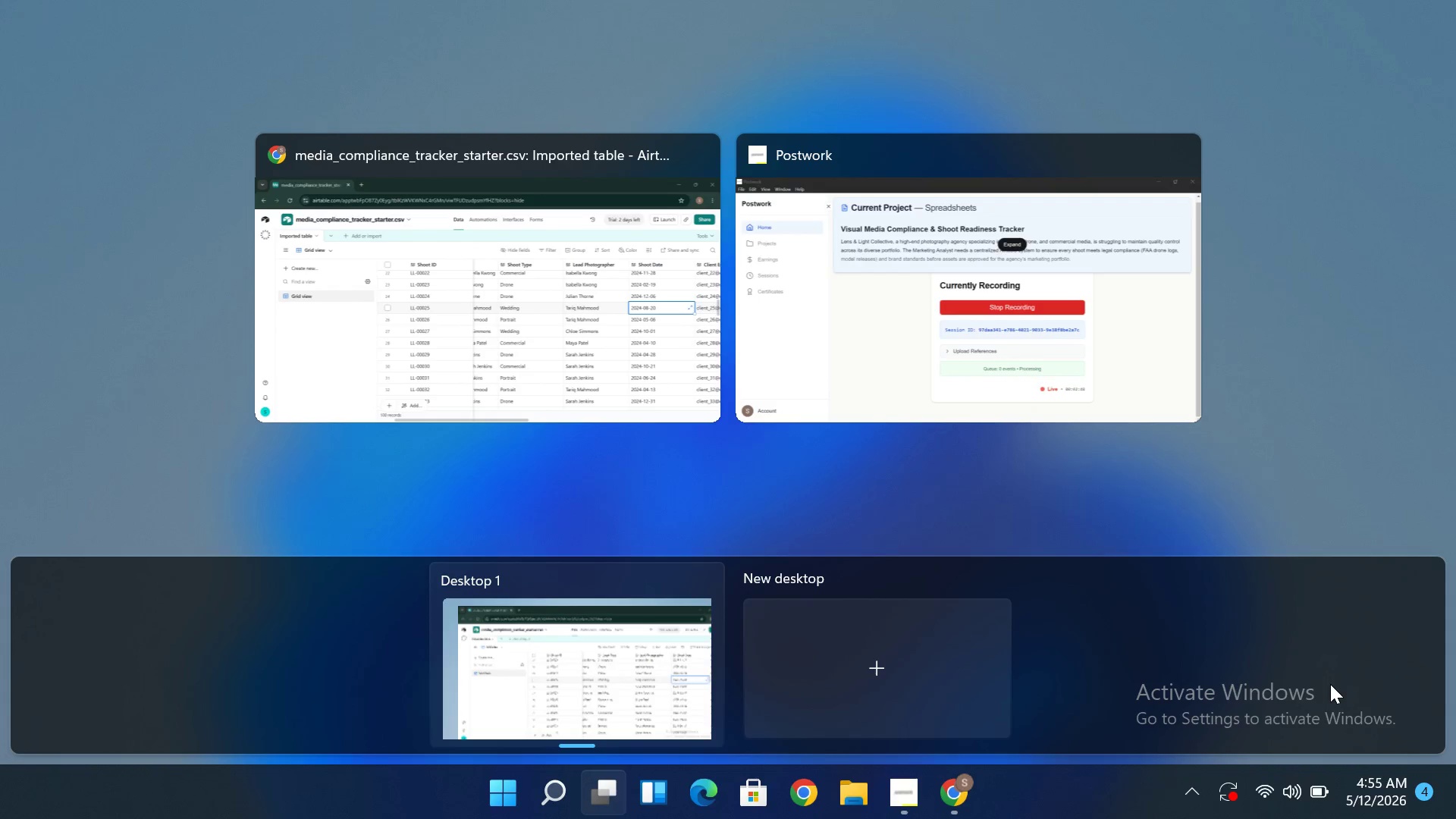 
double_click([616, 311])
 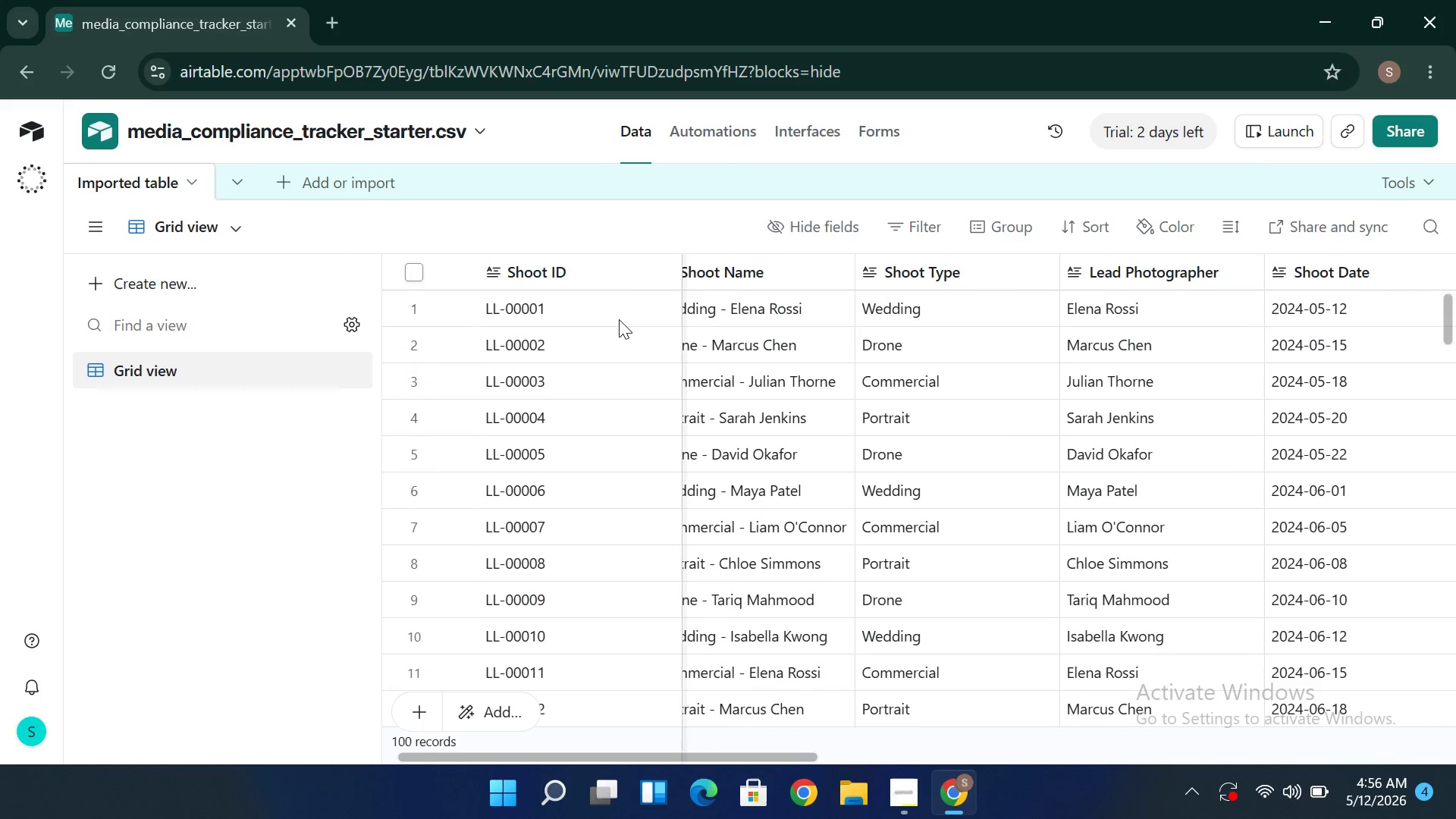 
wait(34.91)
 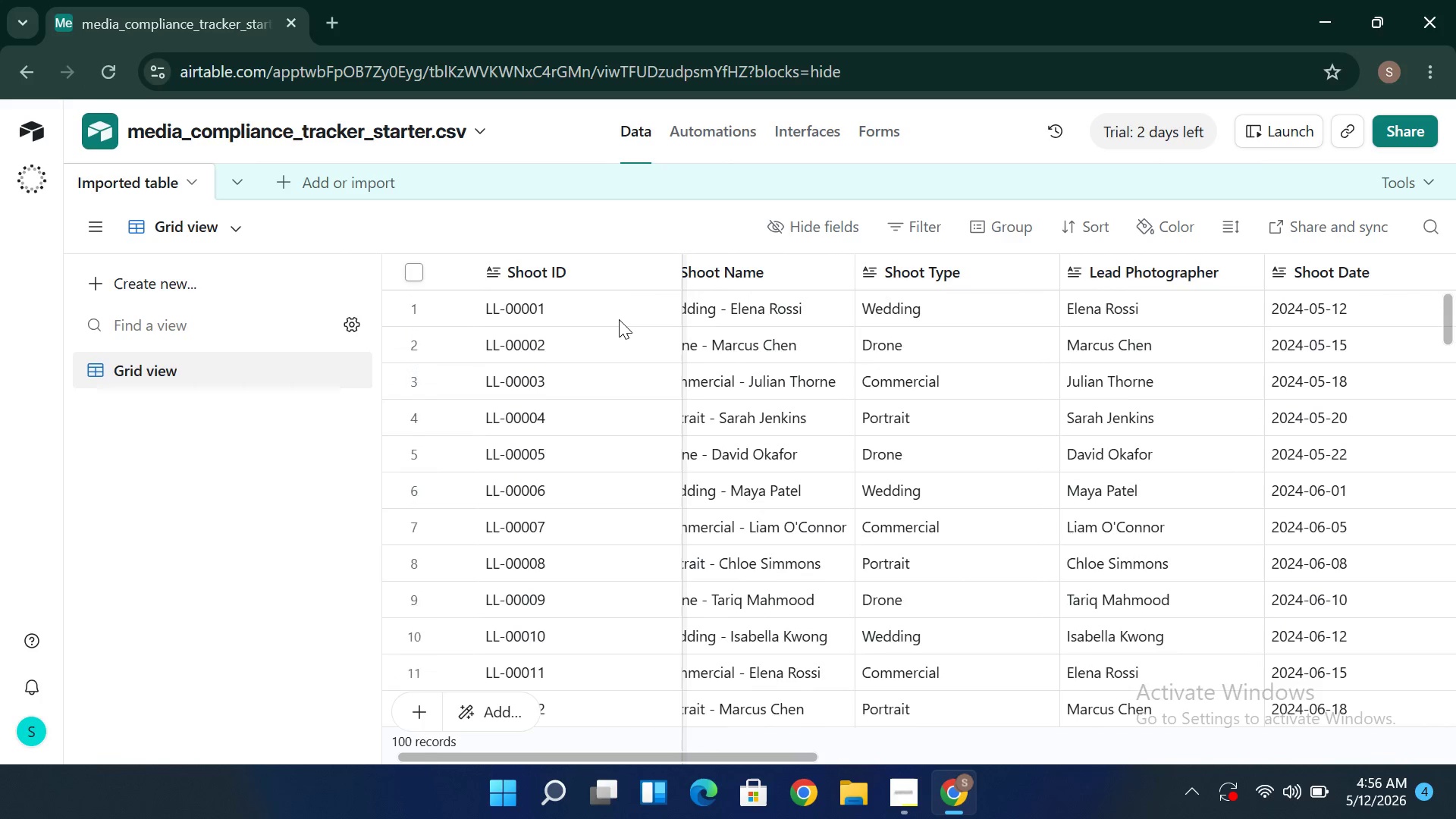 
key(ArrowDown)
 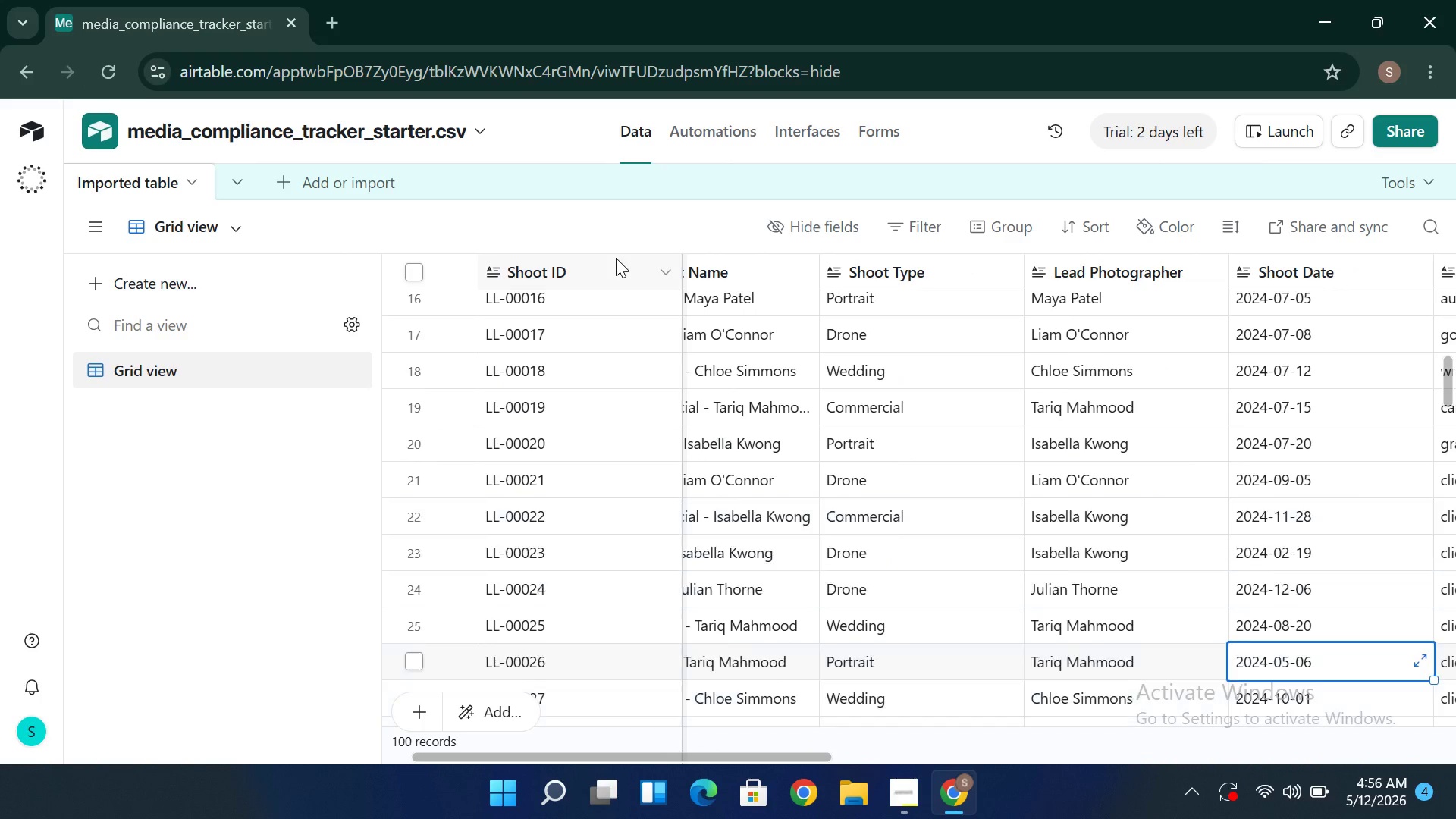 
key(ArrowDown)
 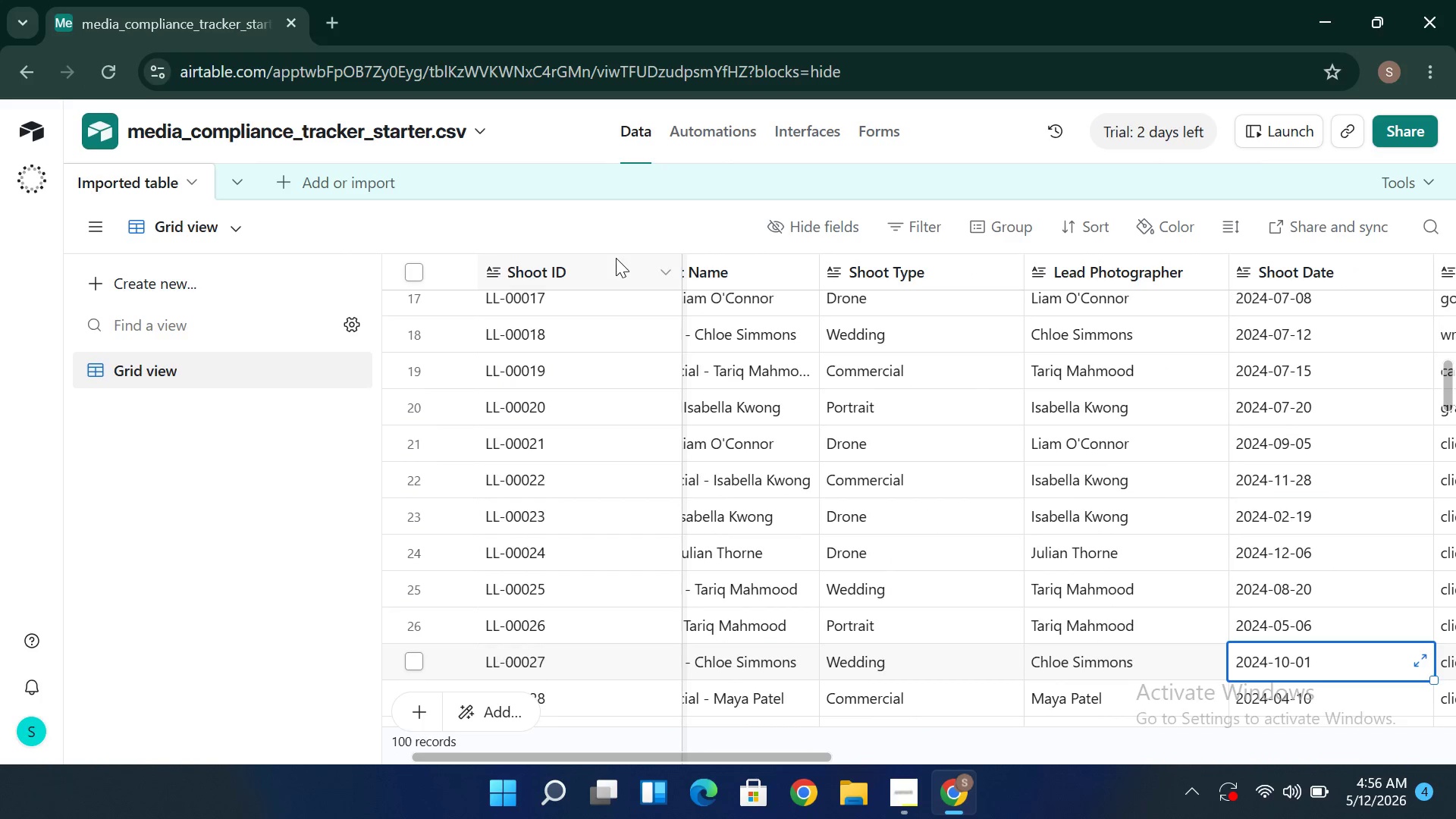 
key(ArrowDown)
 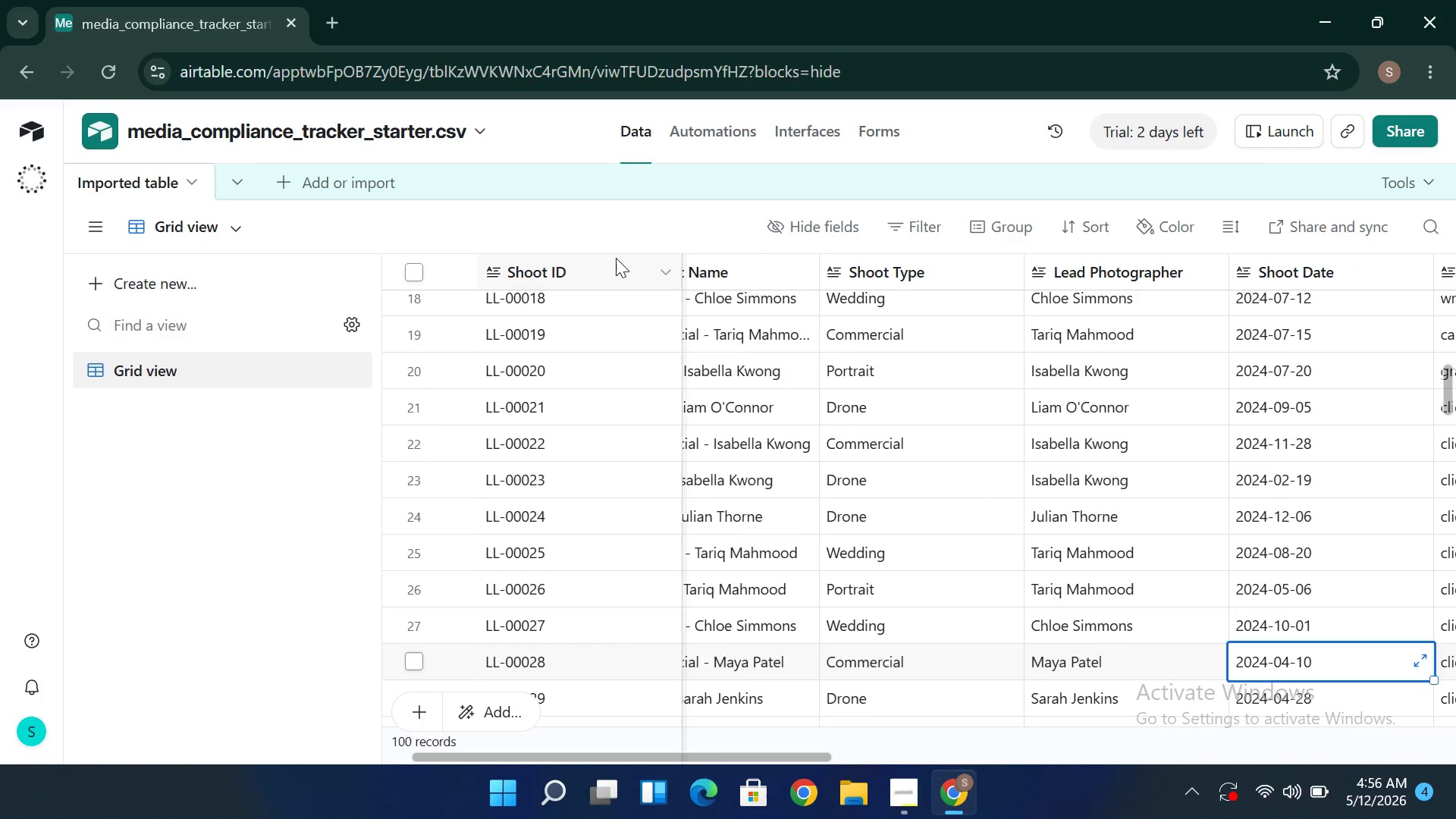 
key(ArrowDown)
 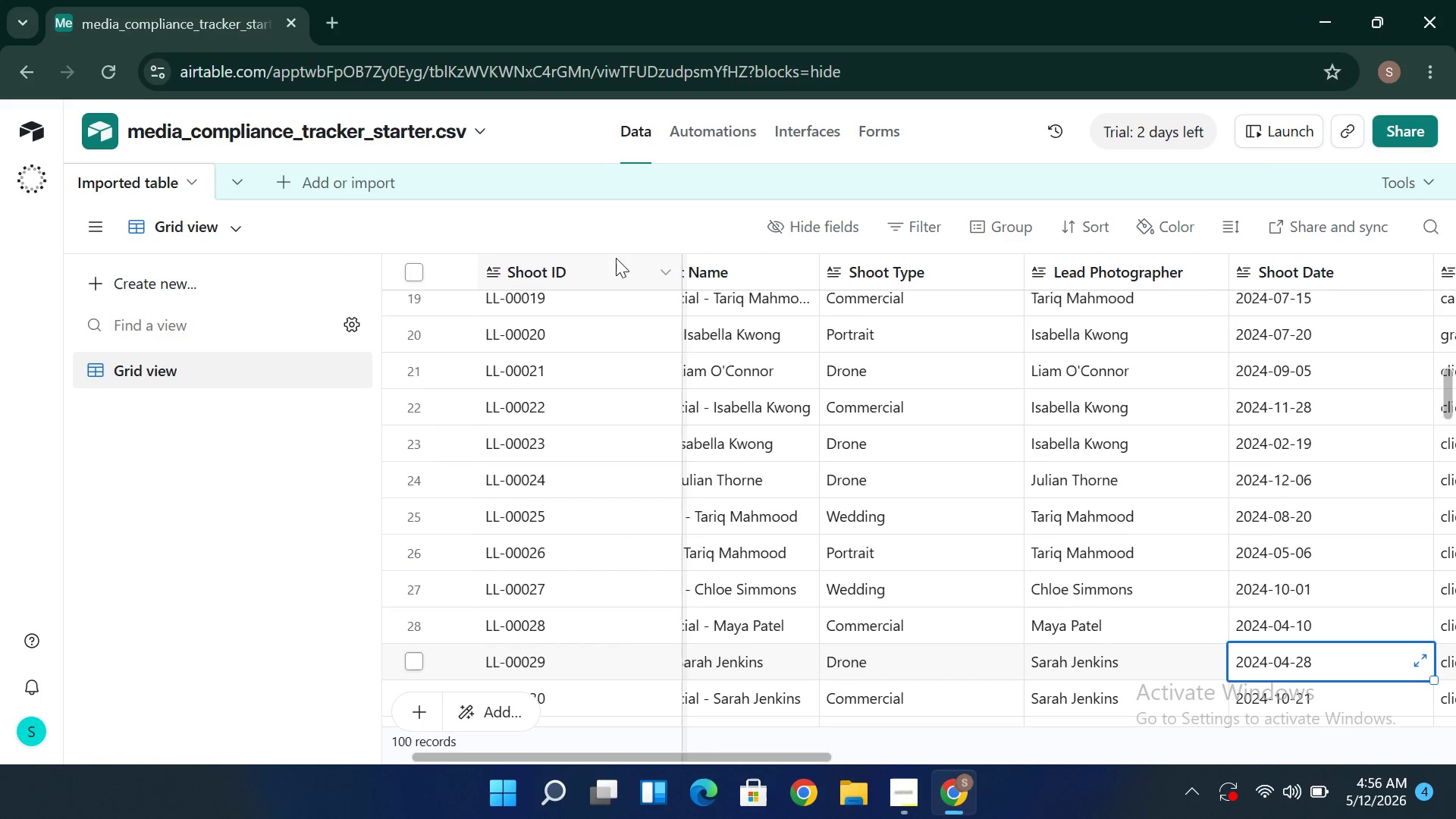 
key(ArrowDown)
 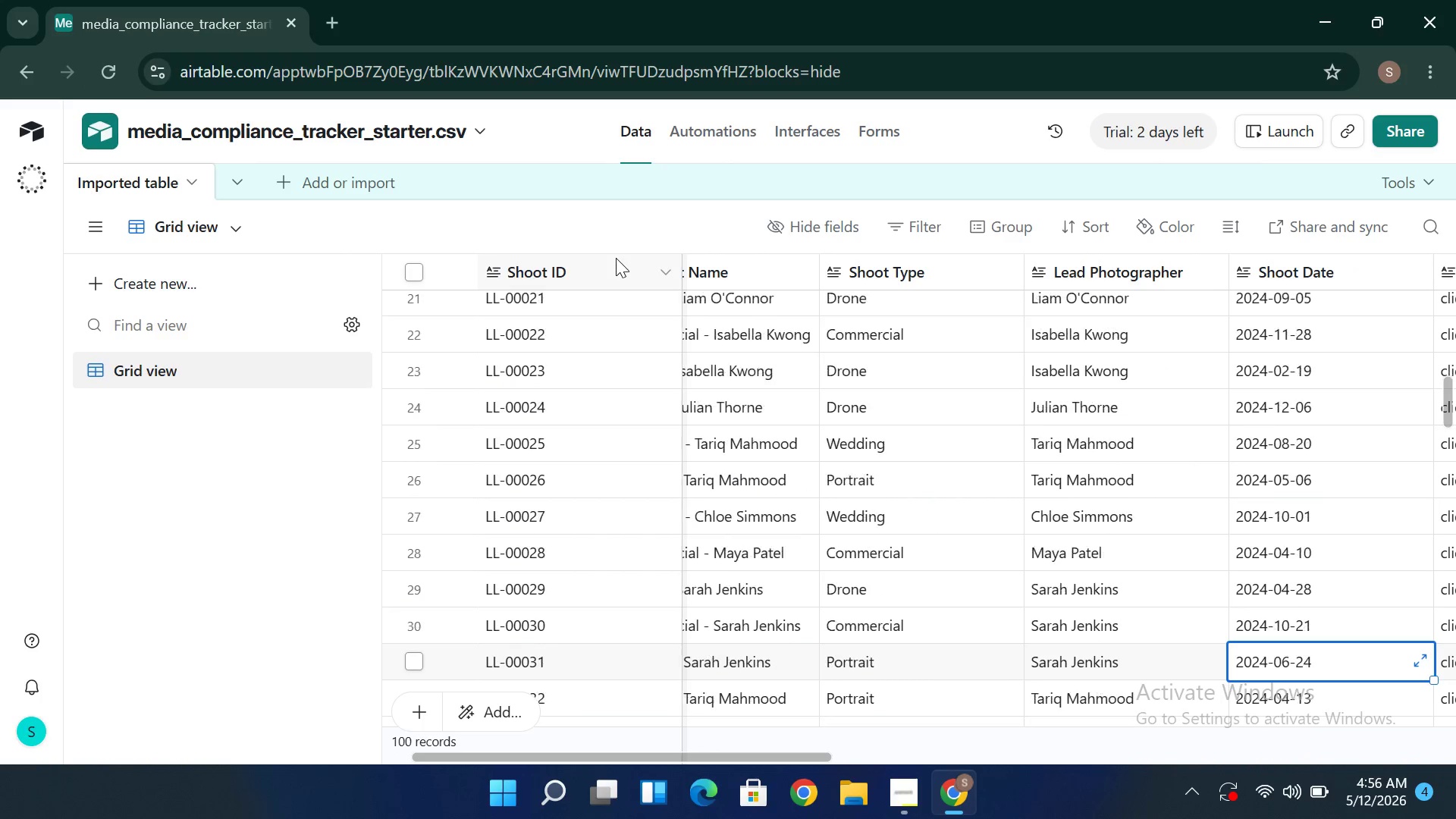 
hold_key(key=ArrowDown, duration=1.5)
 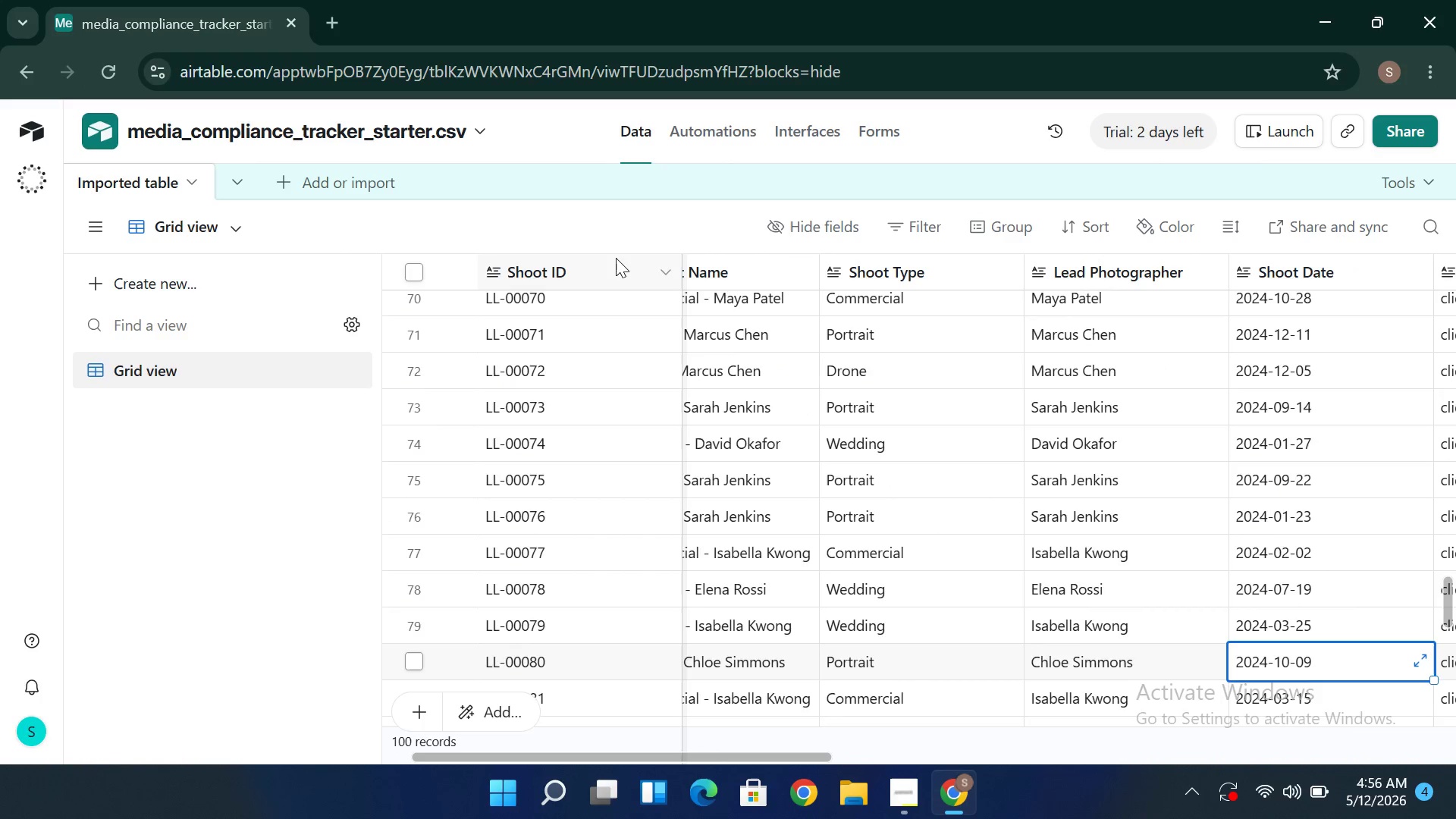 
hold_key(key=ArrowDown, duration=1.5)
 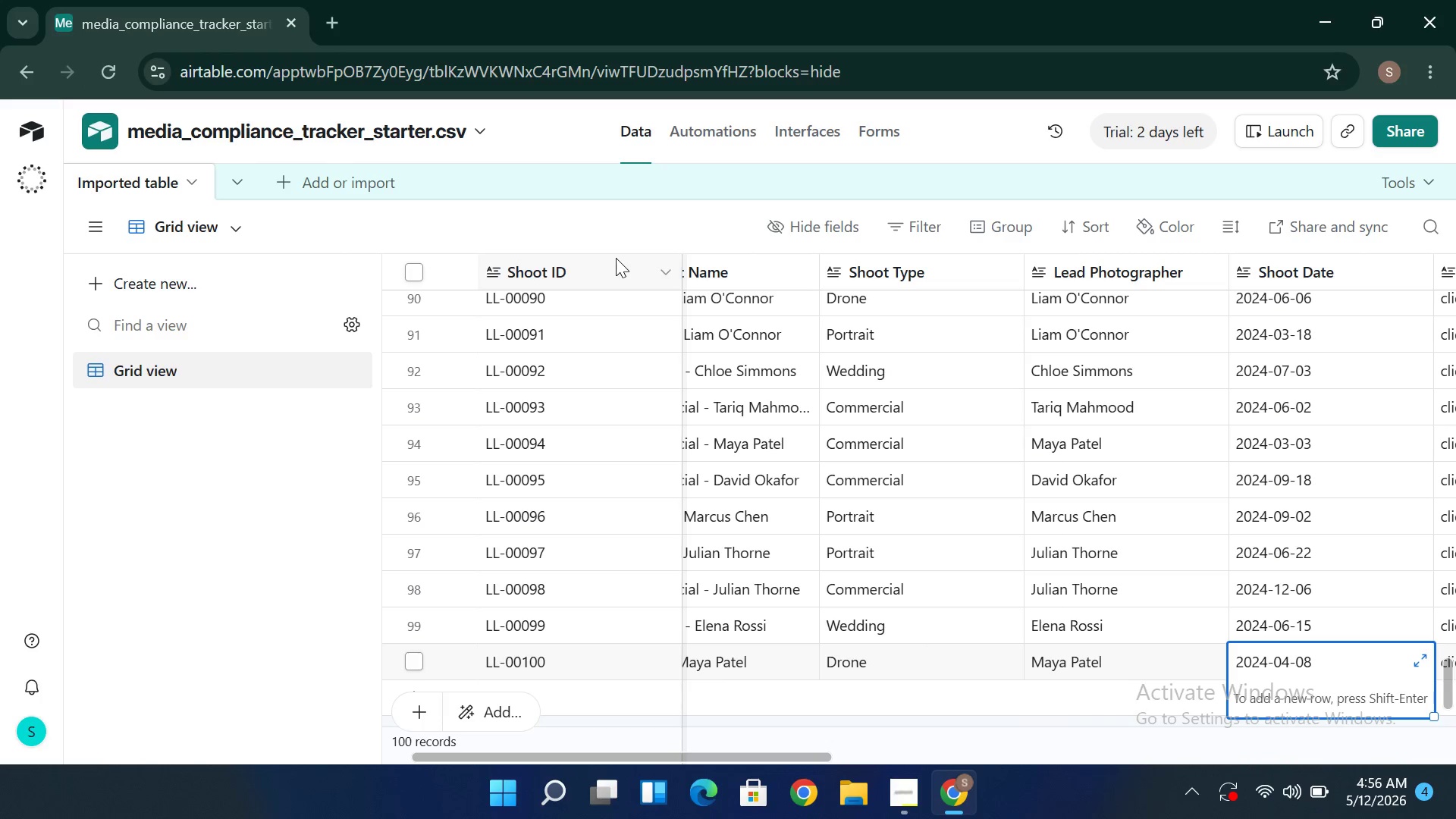 
hold_key(key=ArrowDown, duration=1.52)
 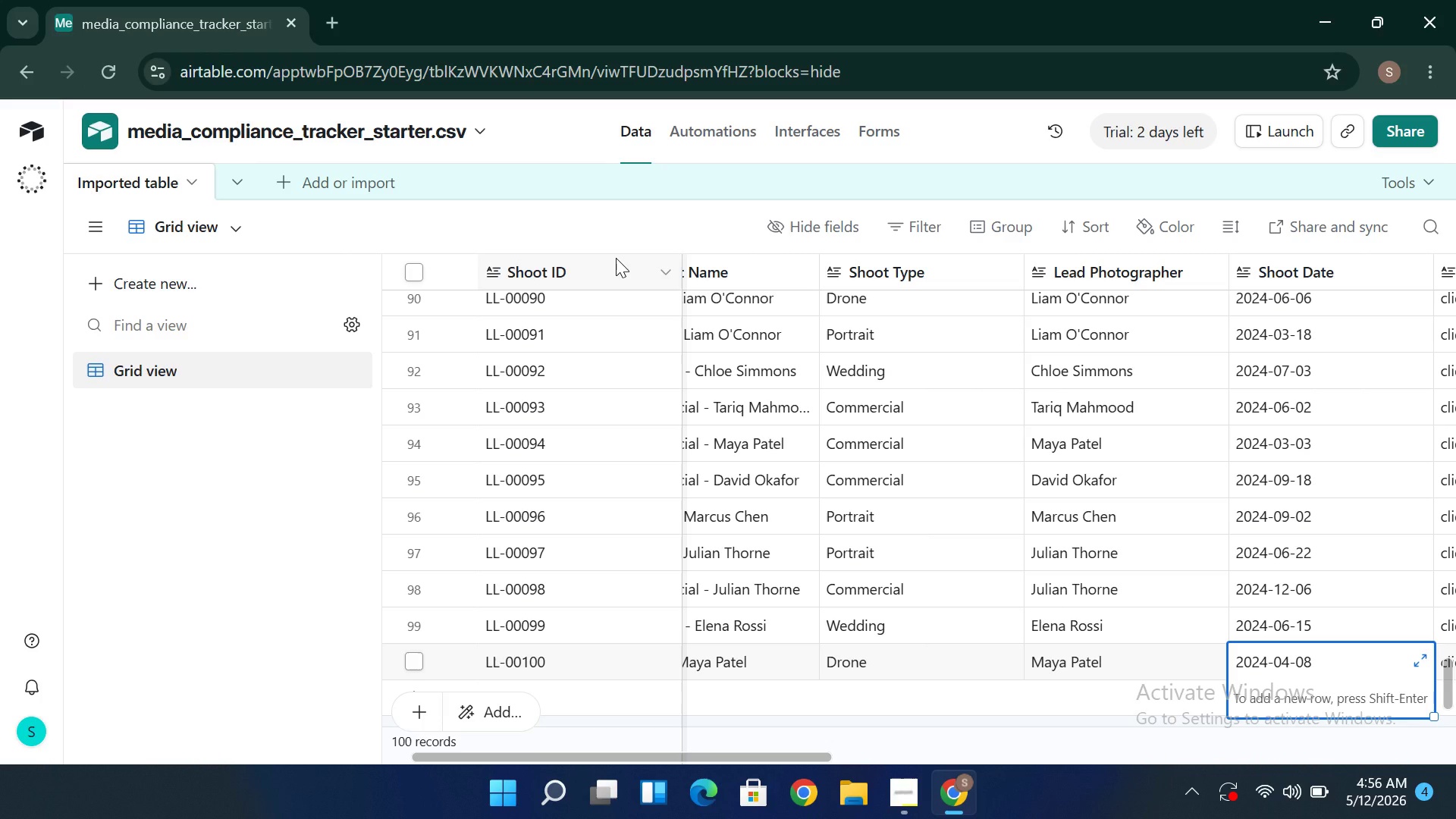 
key(ArrowDown)
 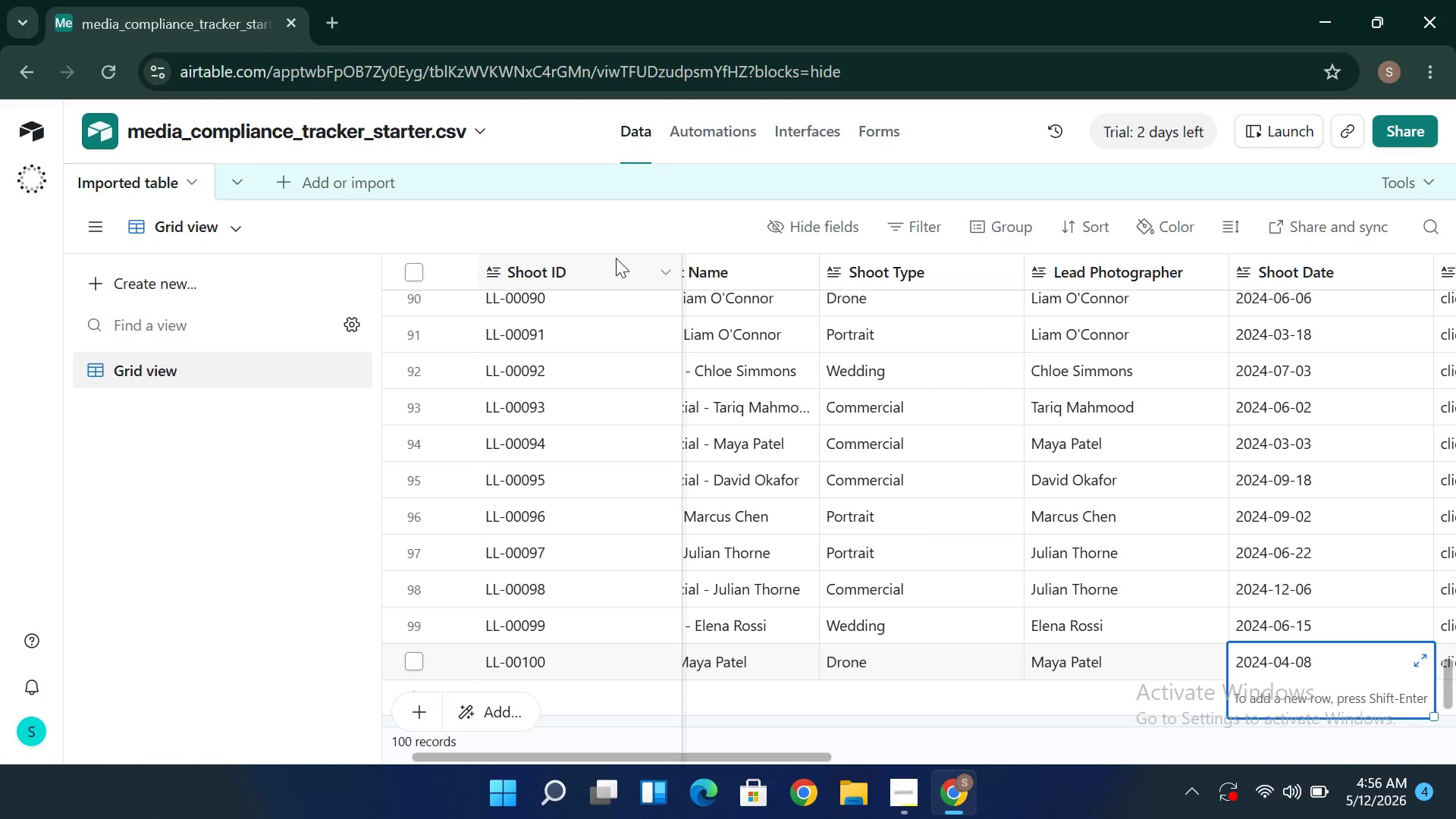 
key(ArrowDown)
 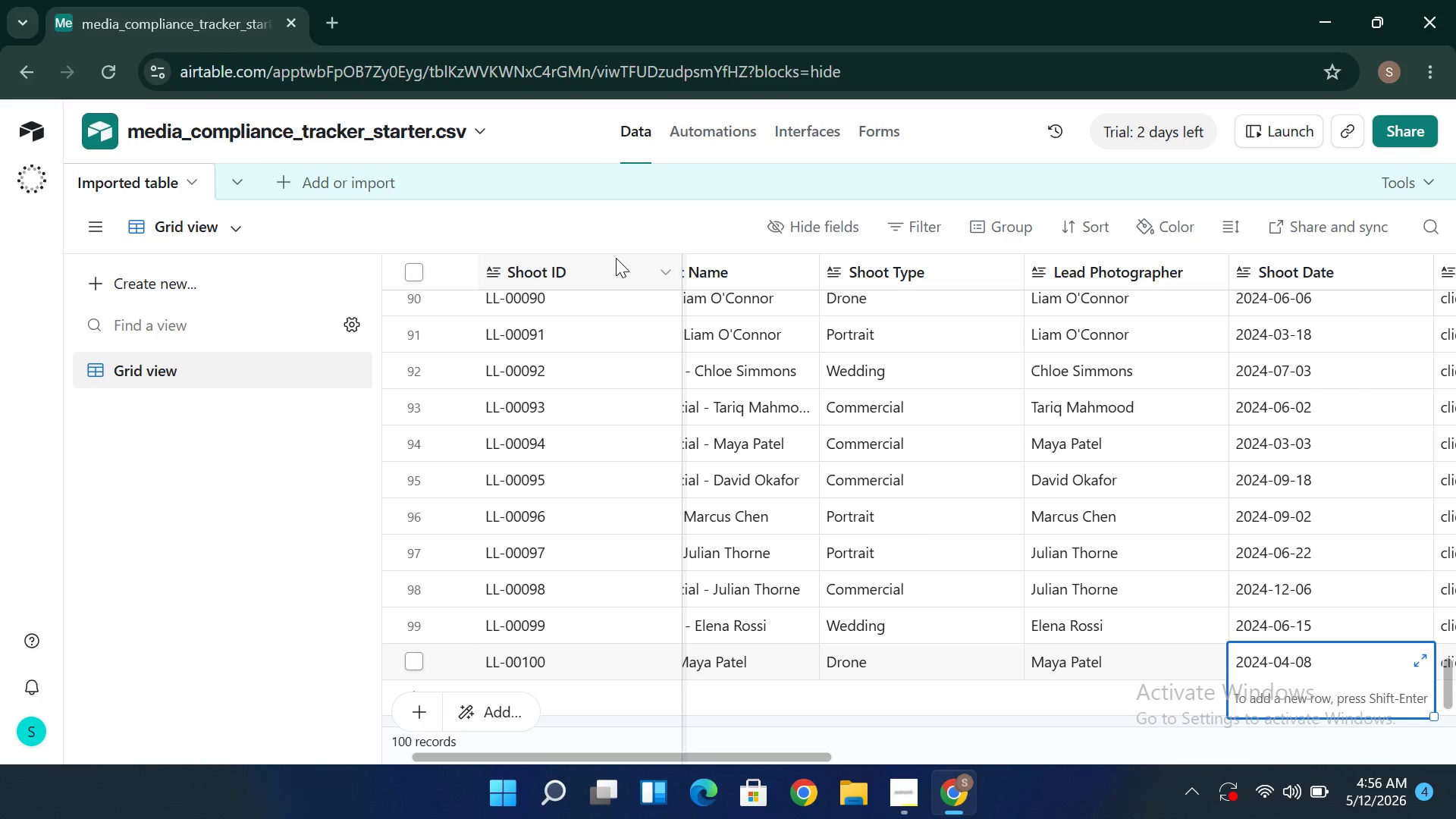 
key(ArrowDown)
 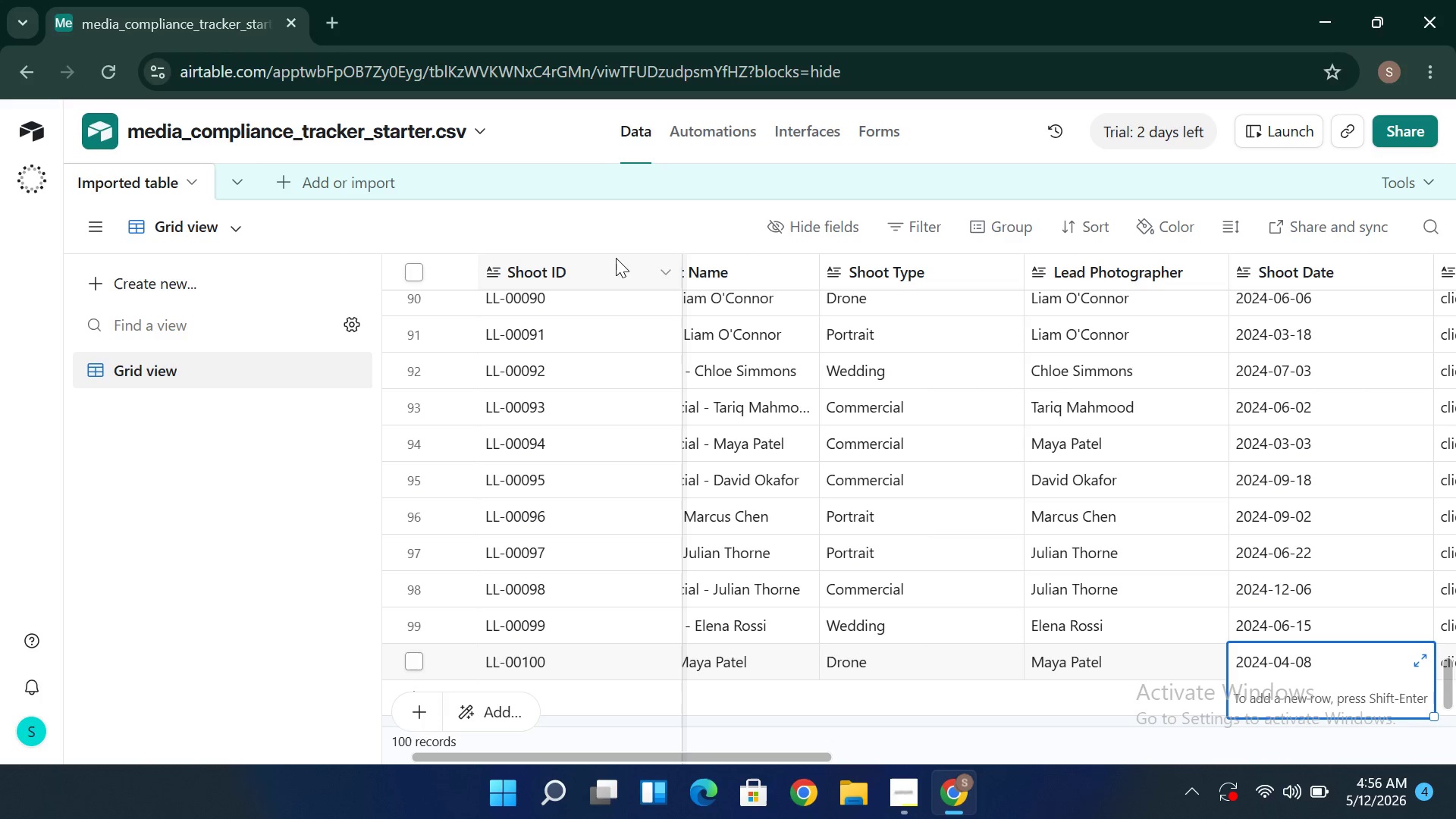 
key(ArrowDown)
 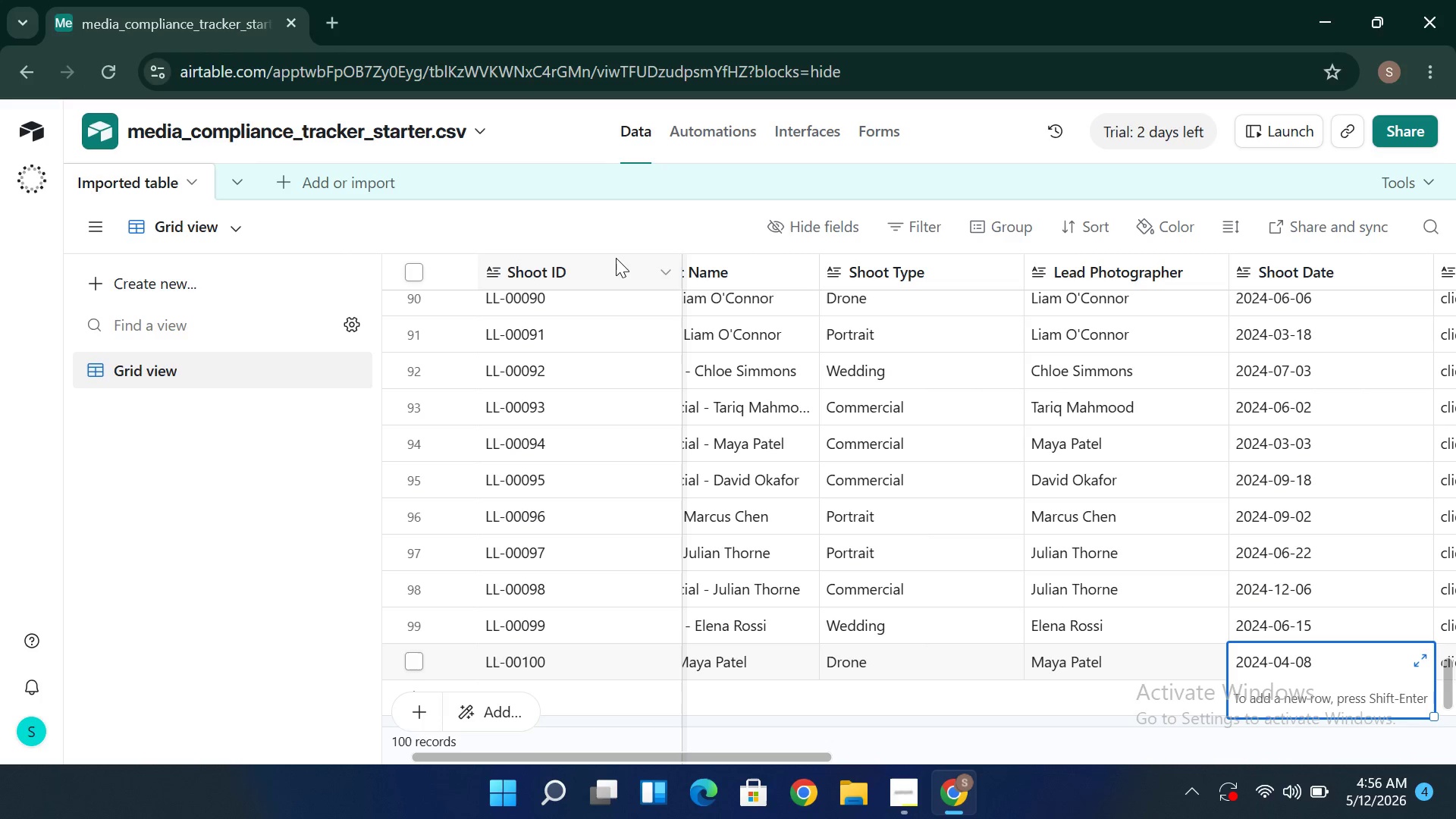 
key(ArrowDown)
 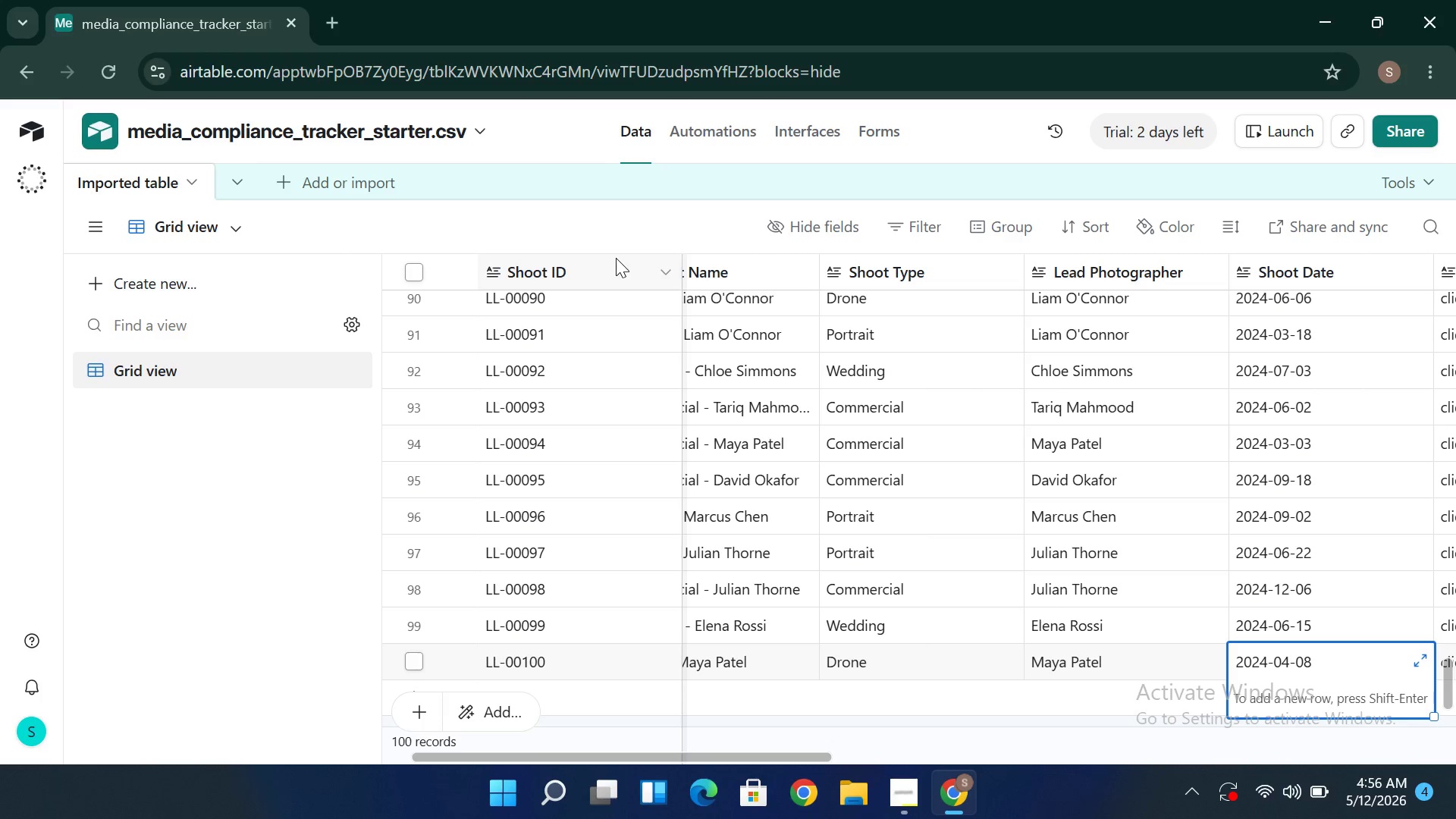 
key(ArrowDown)
 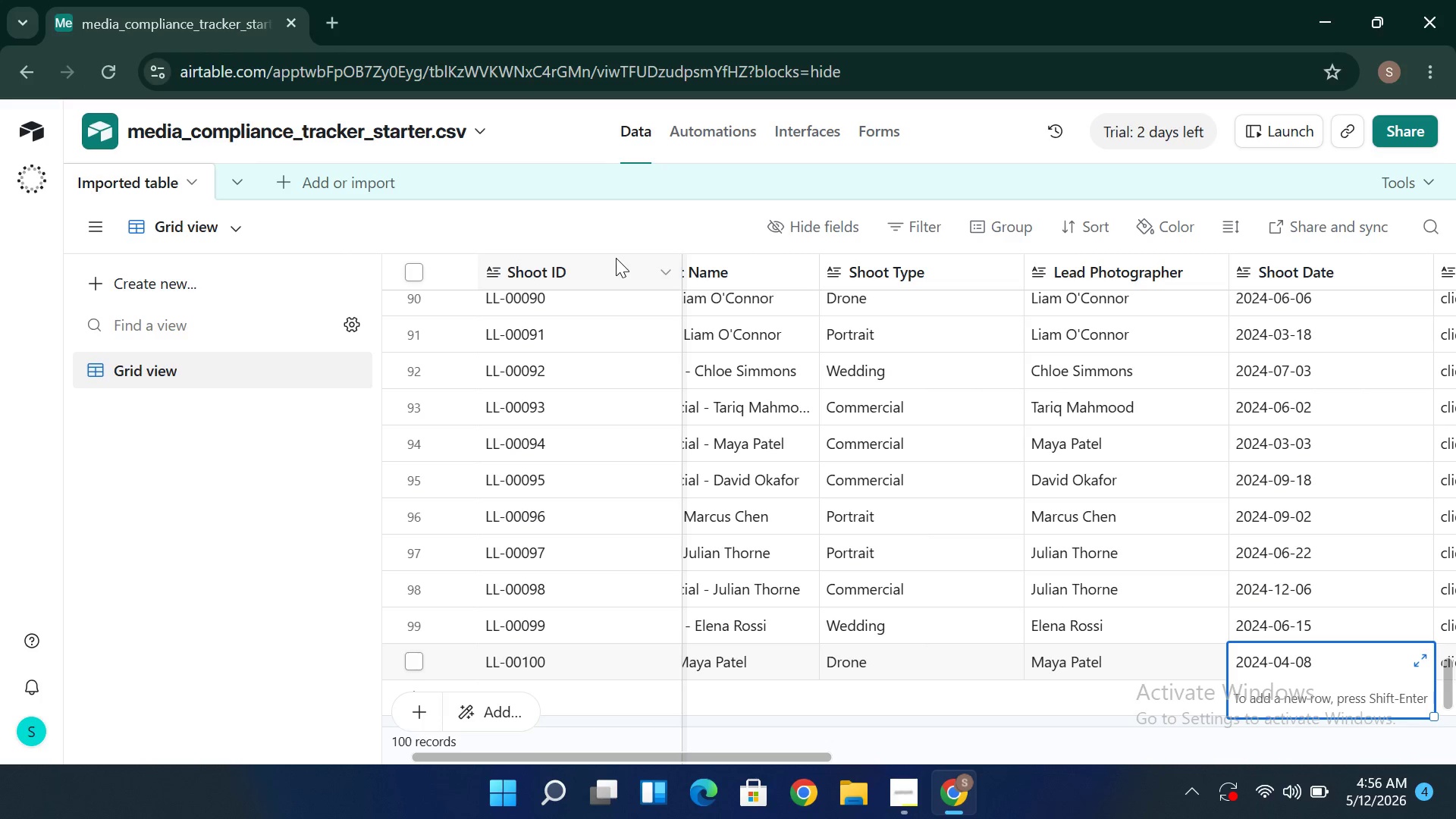 
key(ArrowDown)
 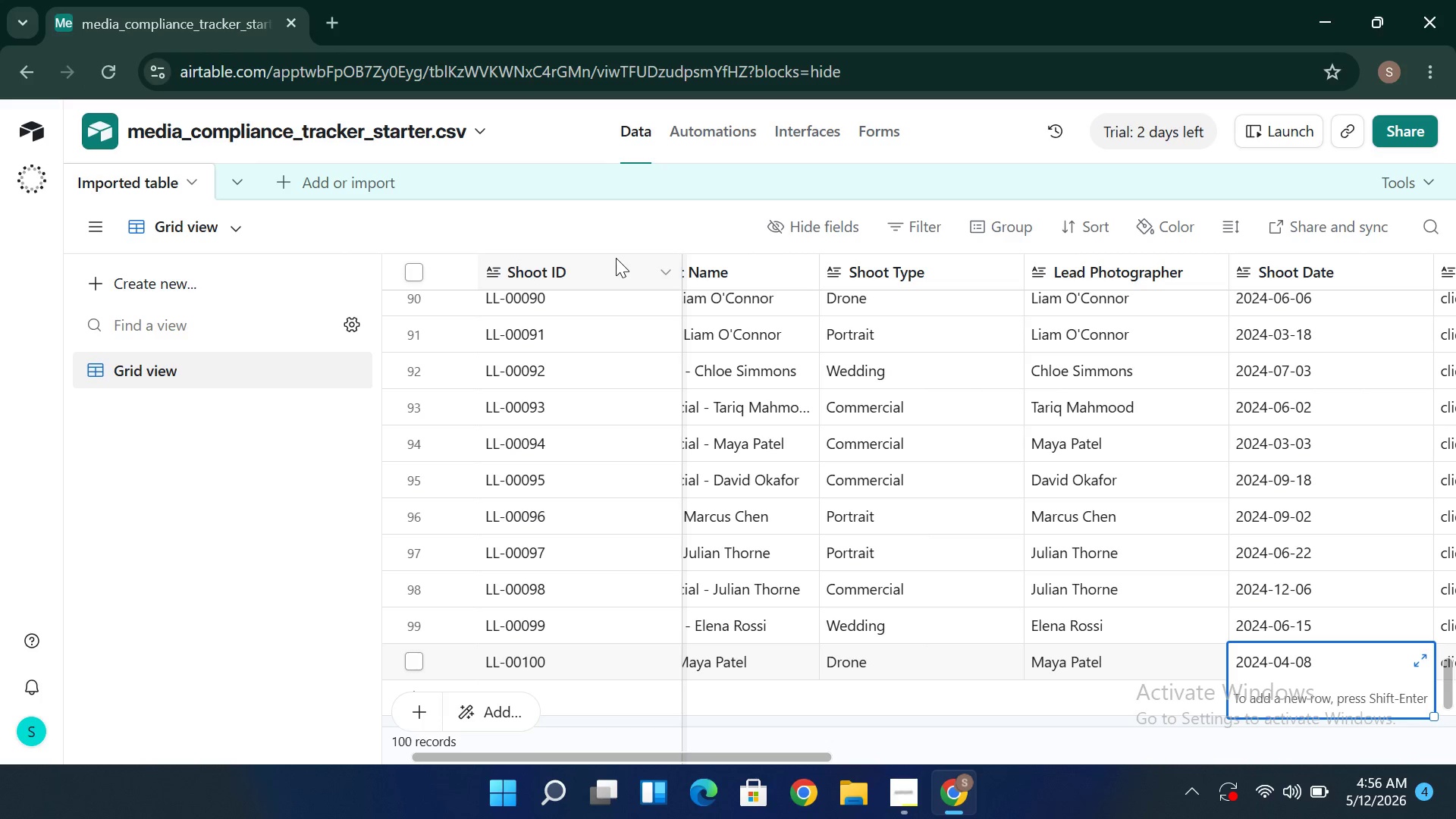 
key(ArrowDown)
 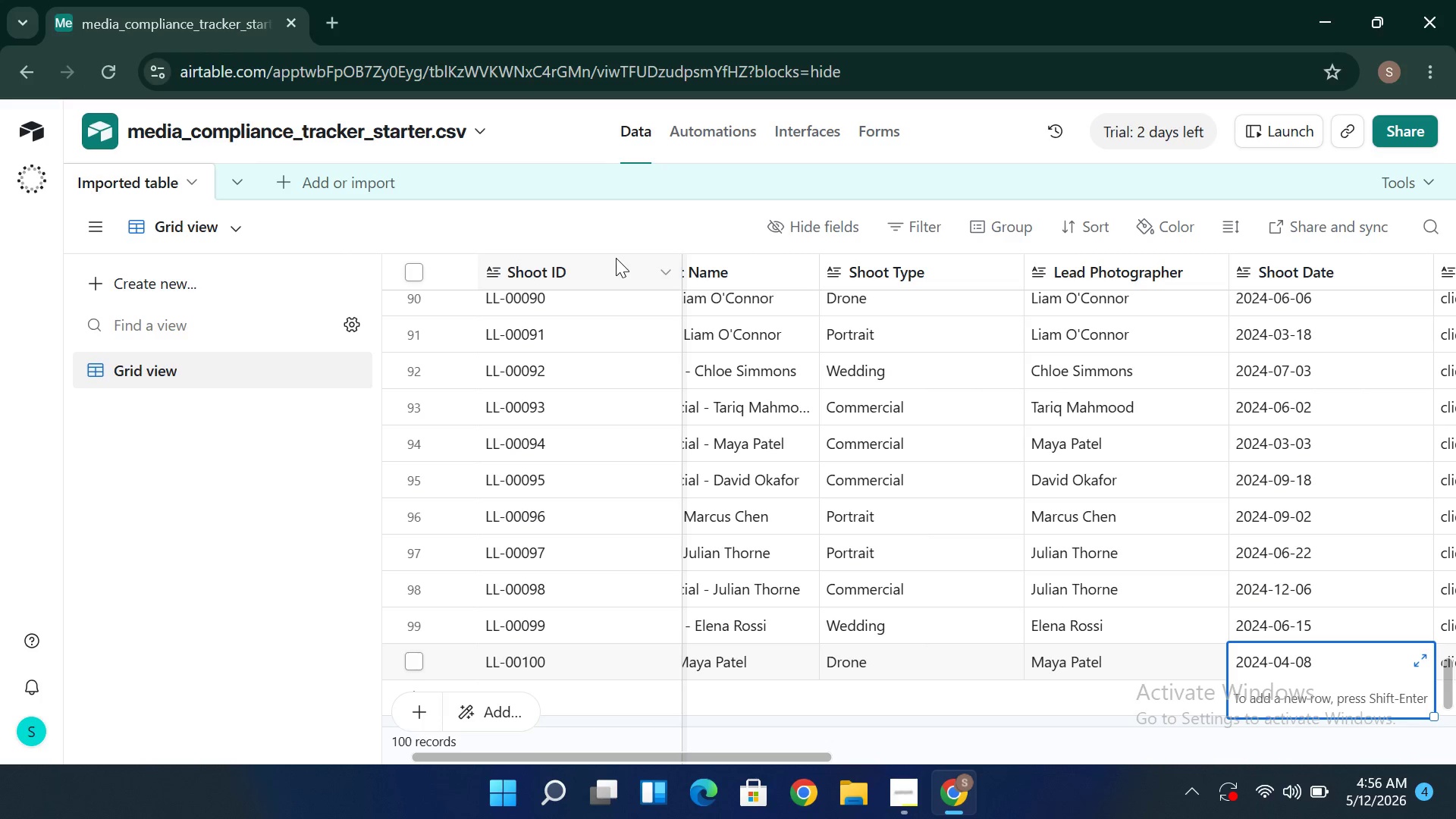 
key(ArrowDown)
 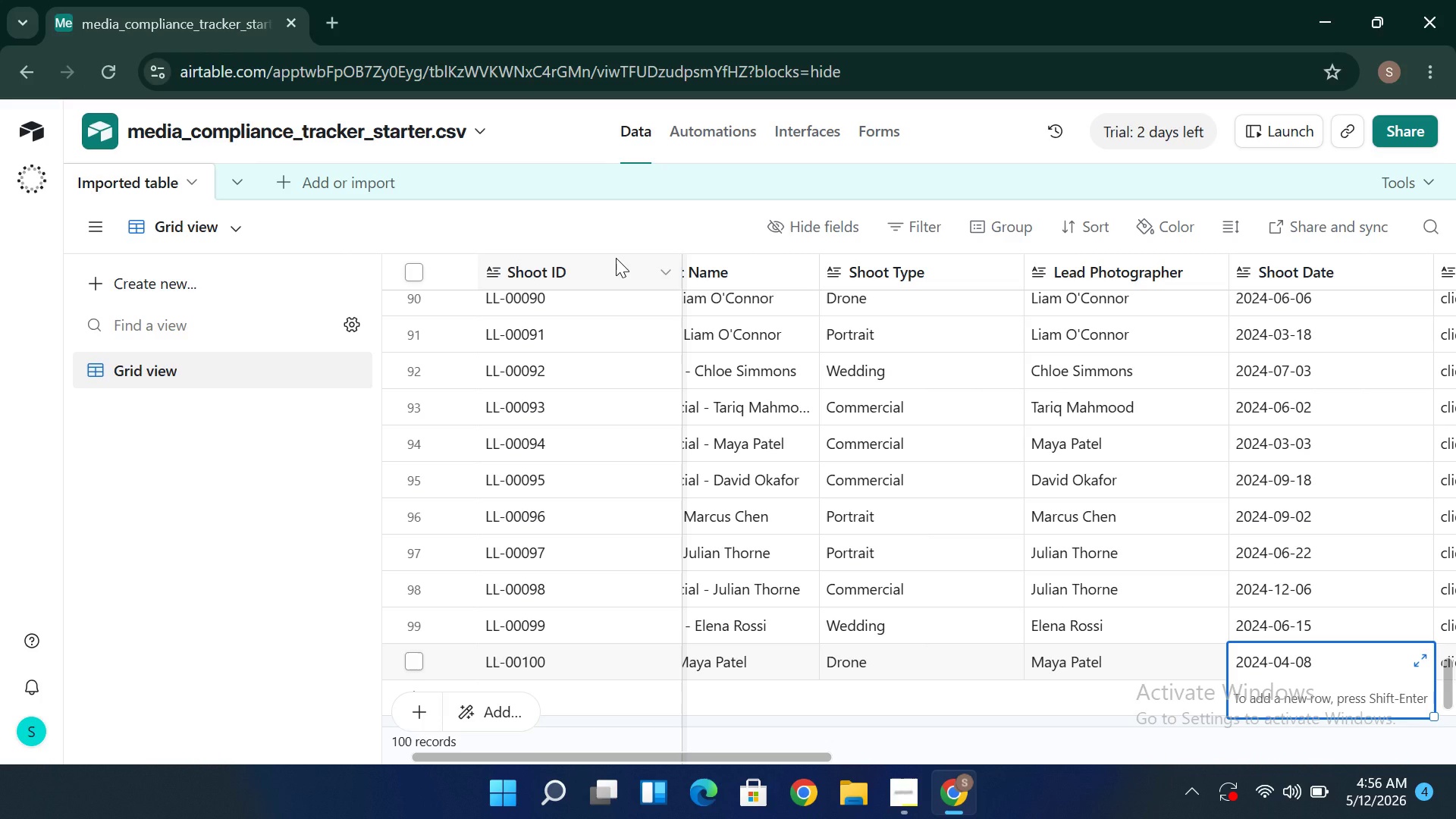 
wait(9.39)
 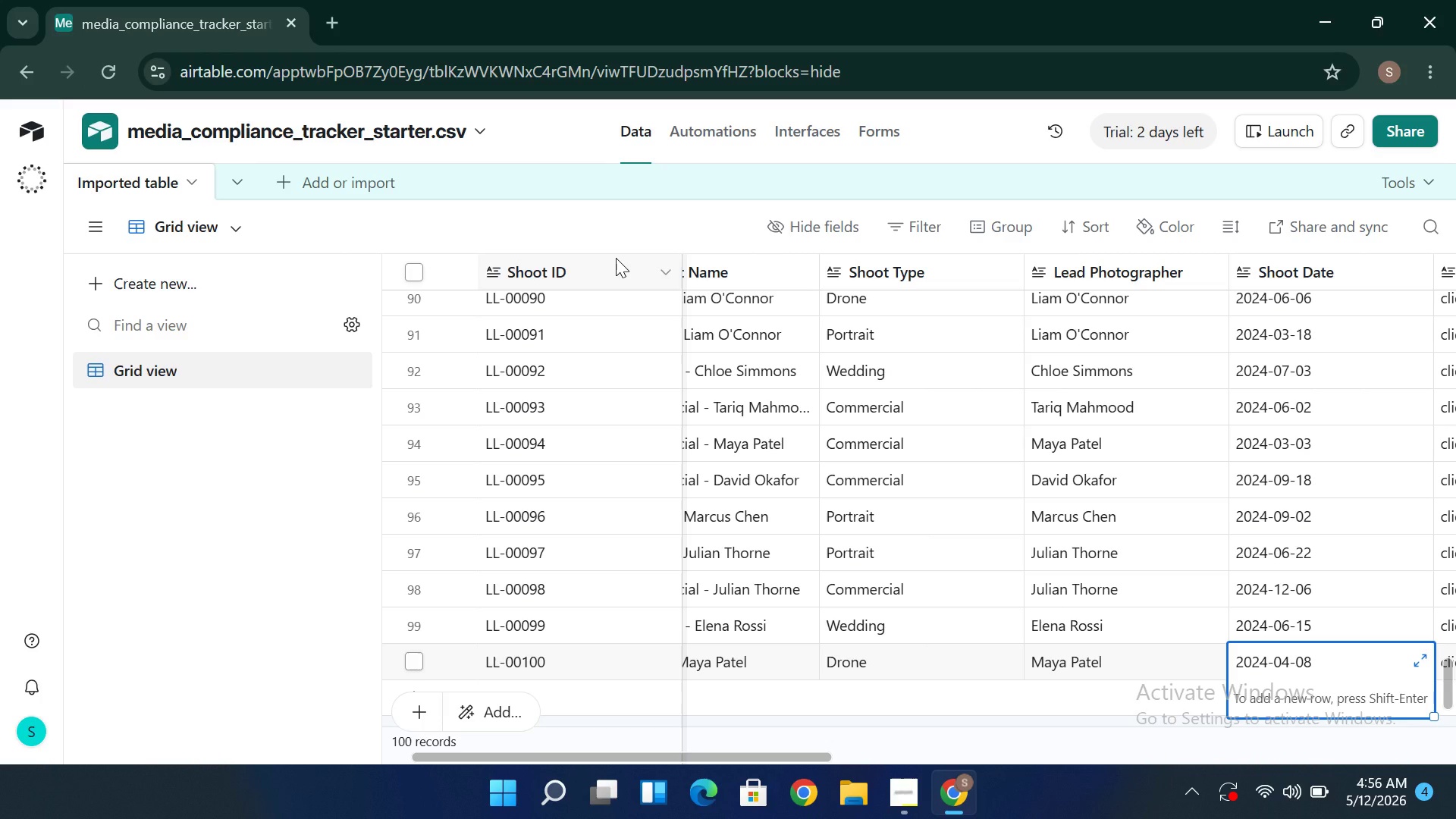 
hold_key(key=ArrowDown, duration=1.5)
 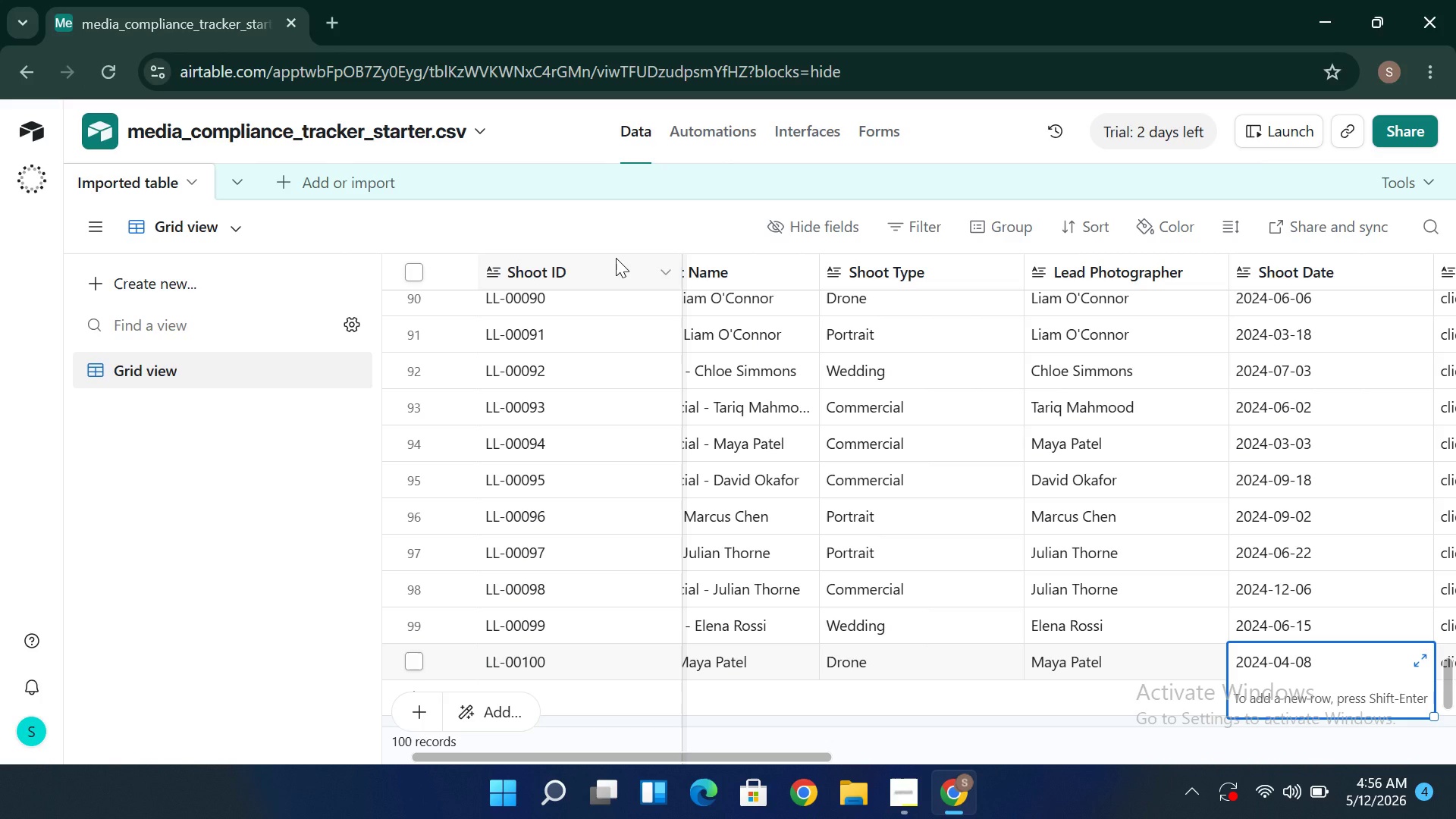 
key(ArrowDown)
 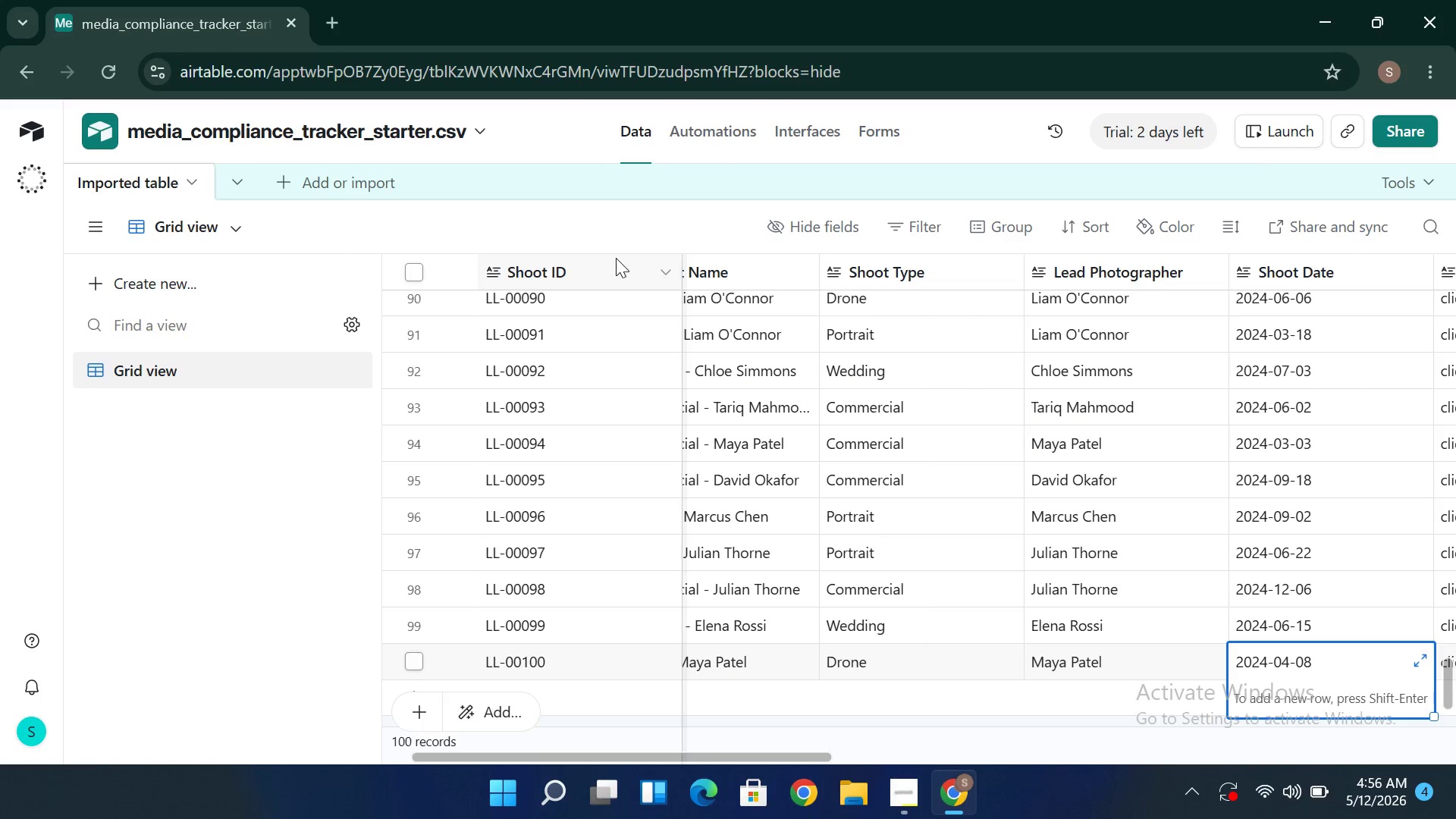 
key(ArrowDown)
 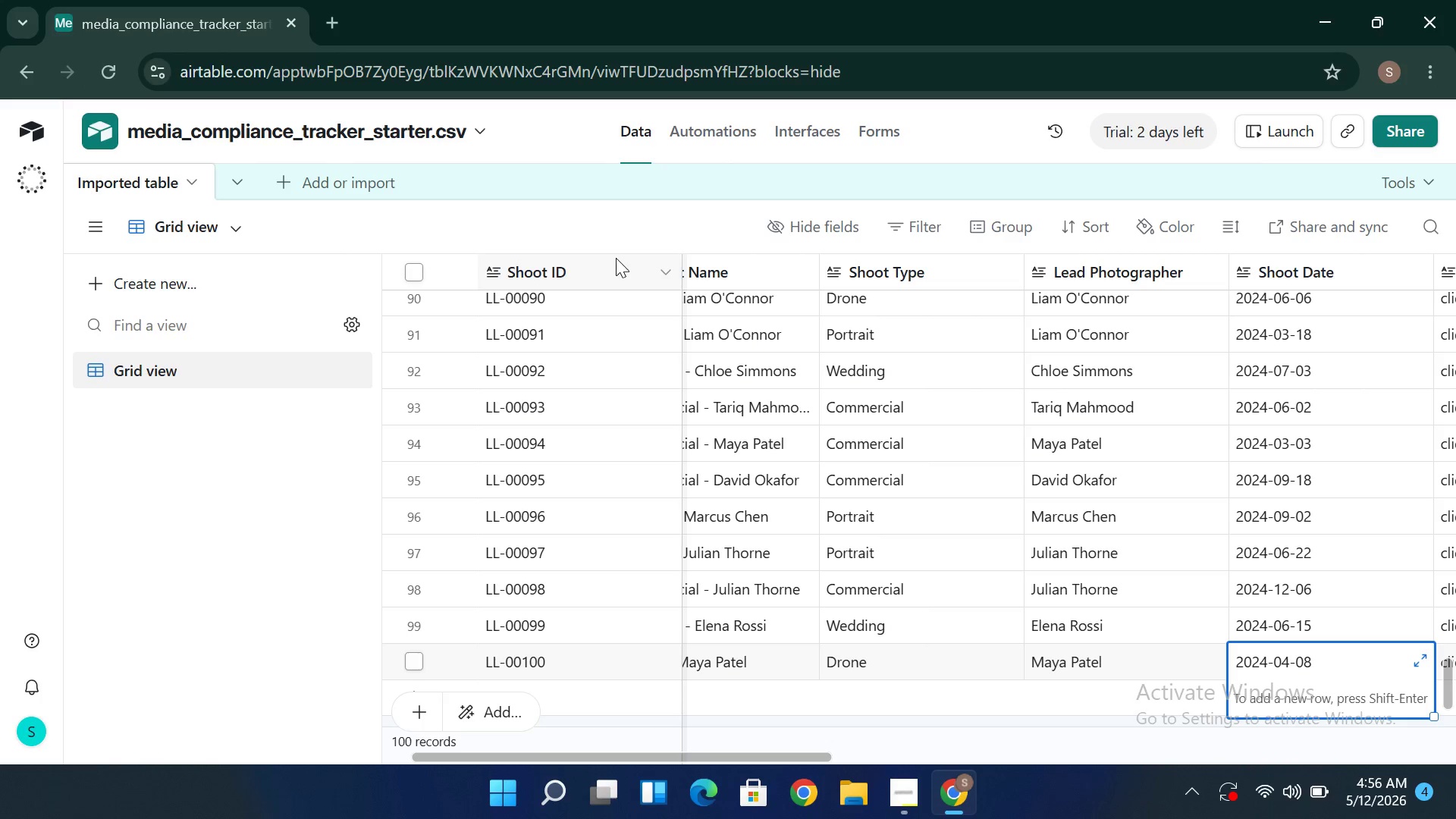 
key(ArrowDown)
 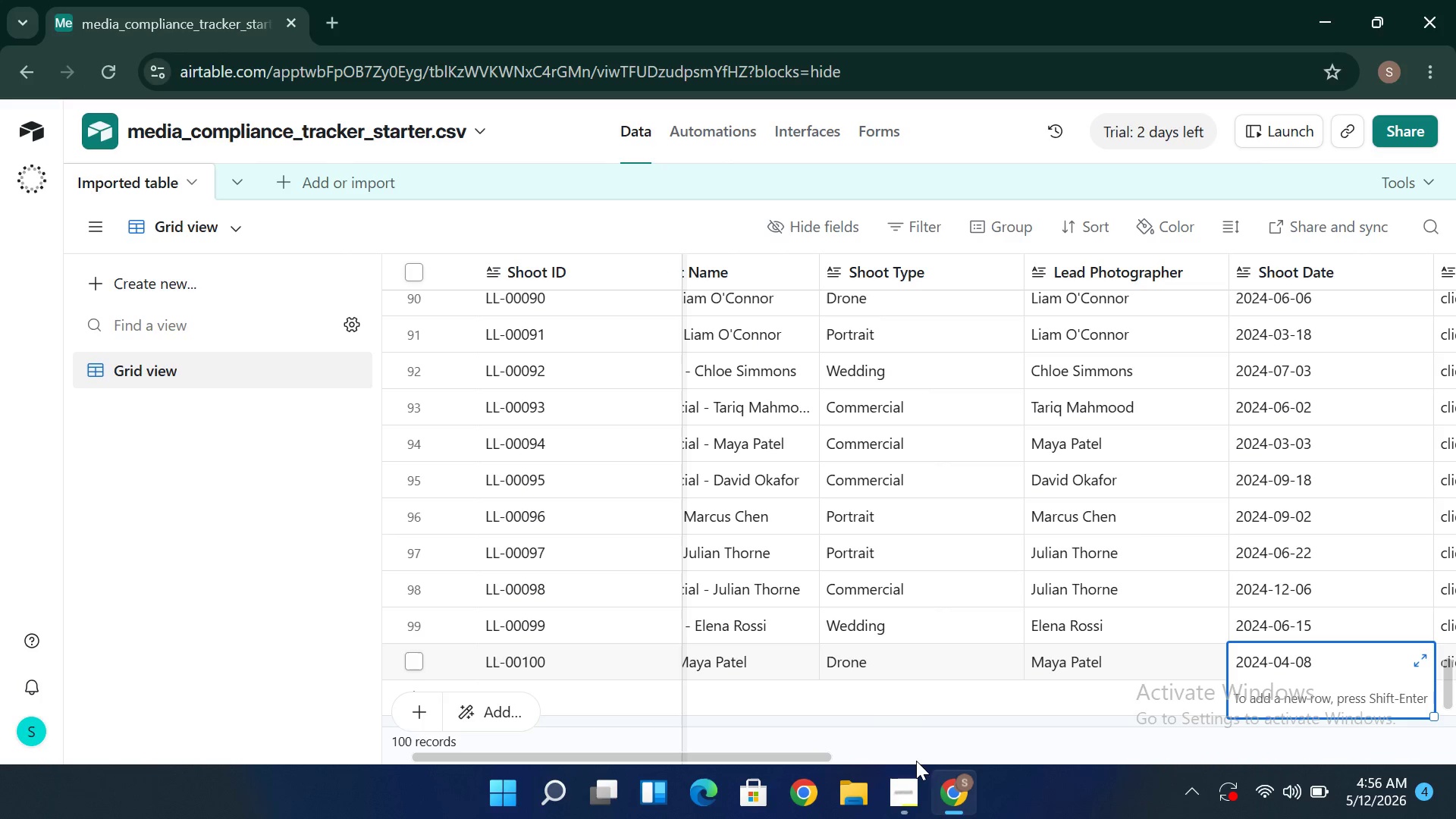 
left_click([966, 781])